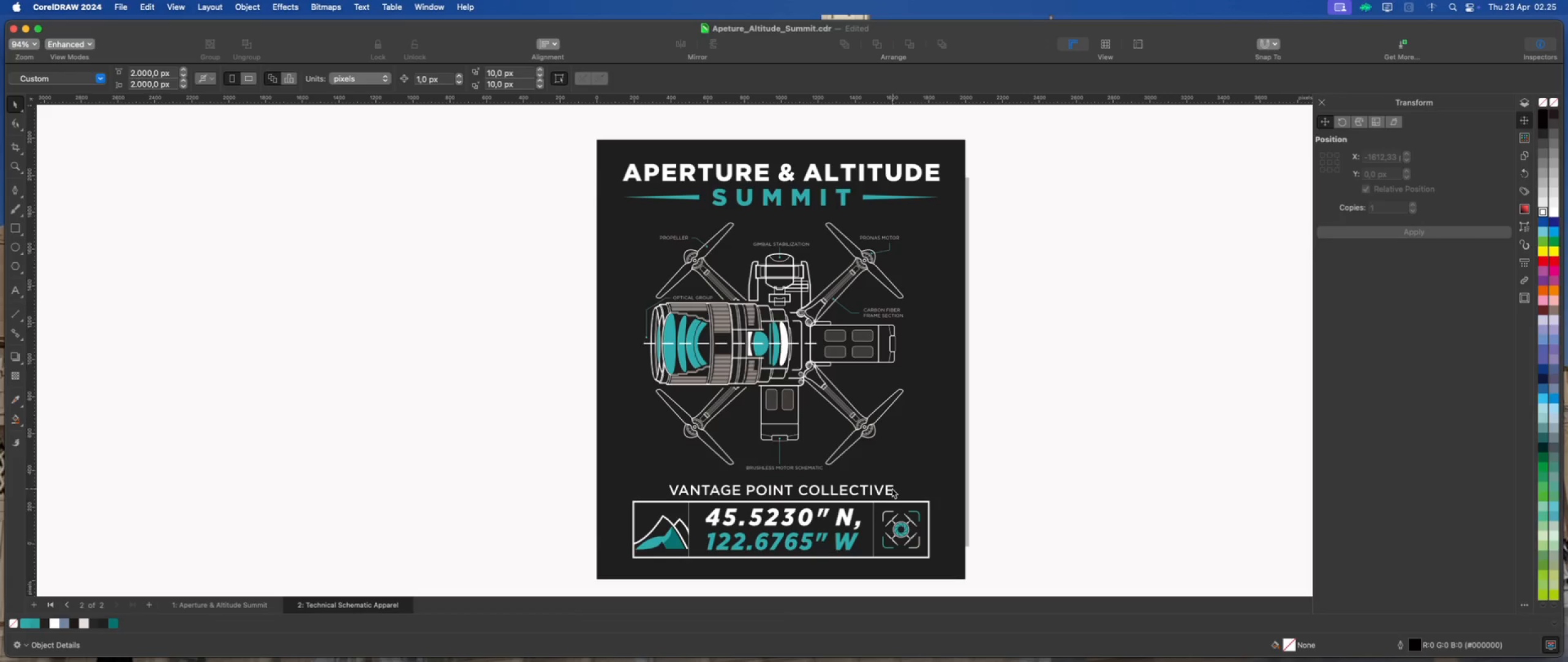 
left_click([890, 490])
 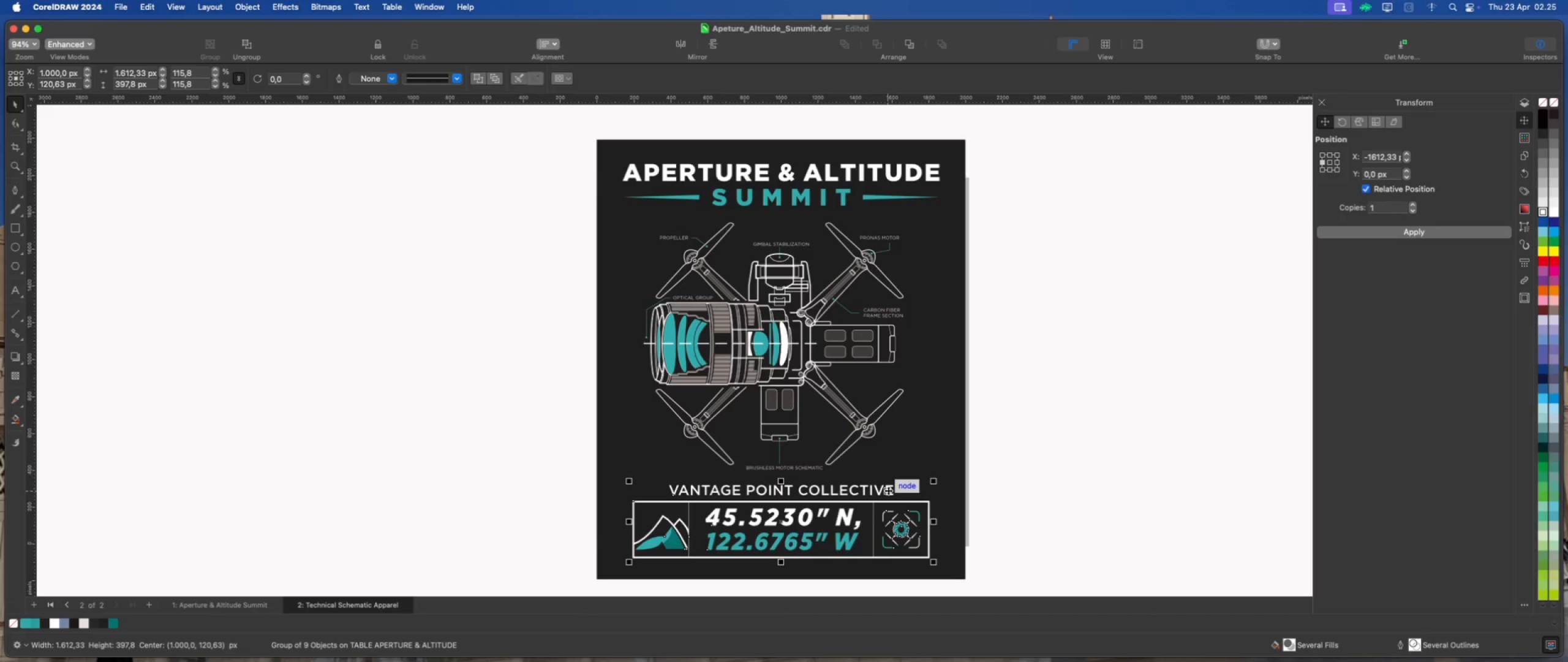 
right_click([888, 490])
 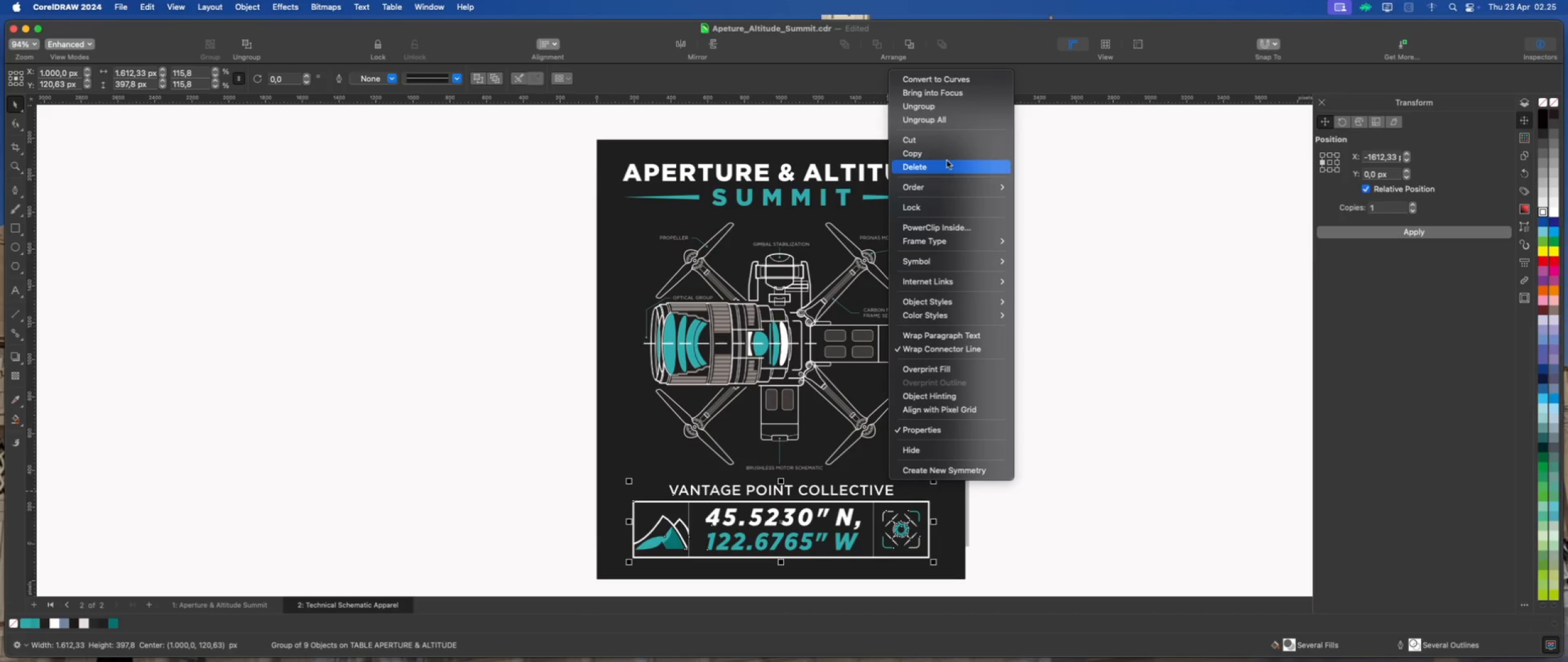 
left_click([957, 109])
 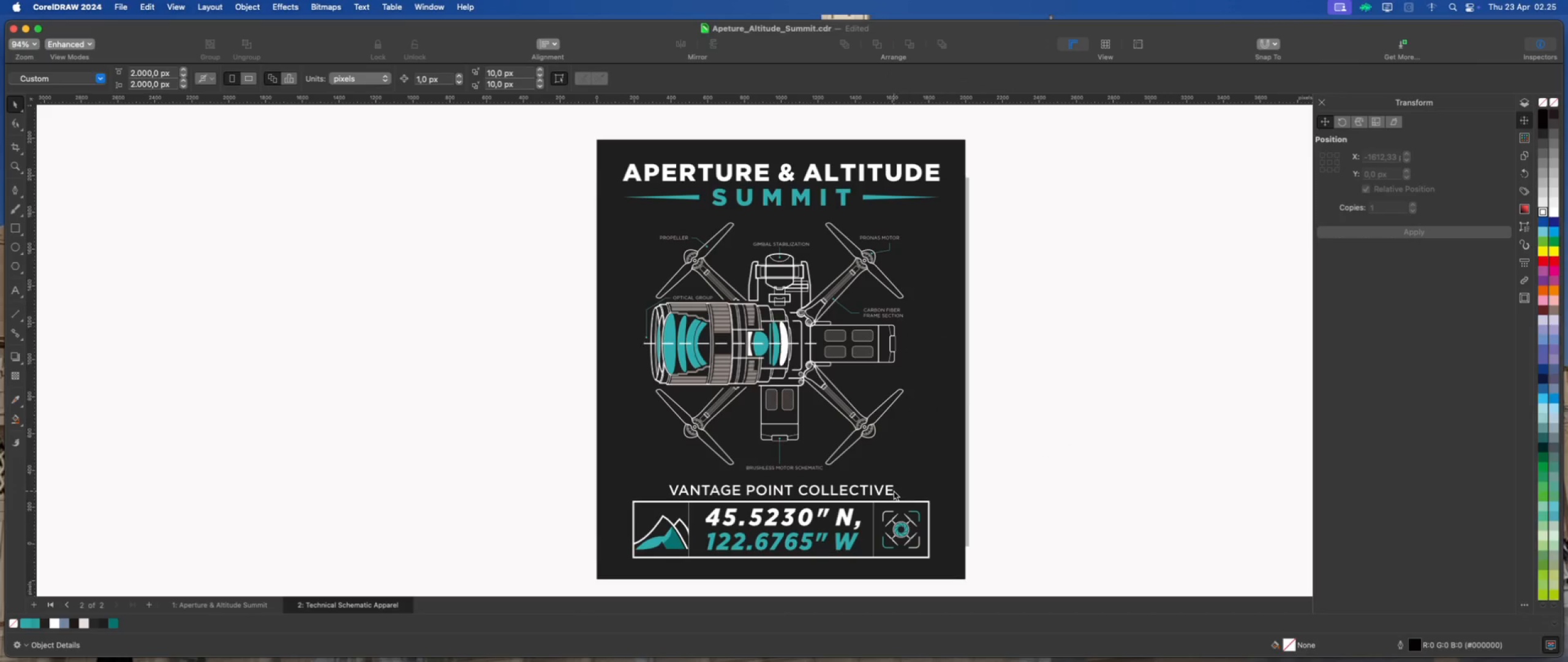 
left_click([888, 492])
 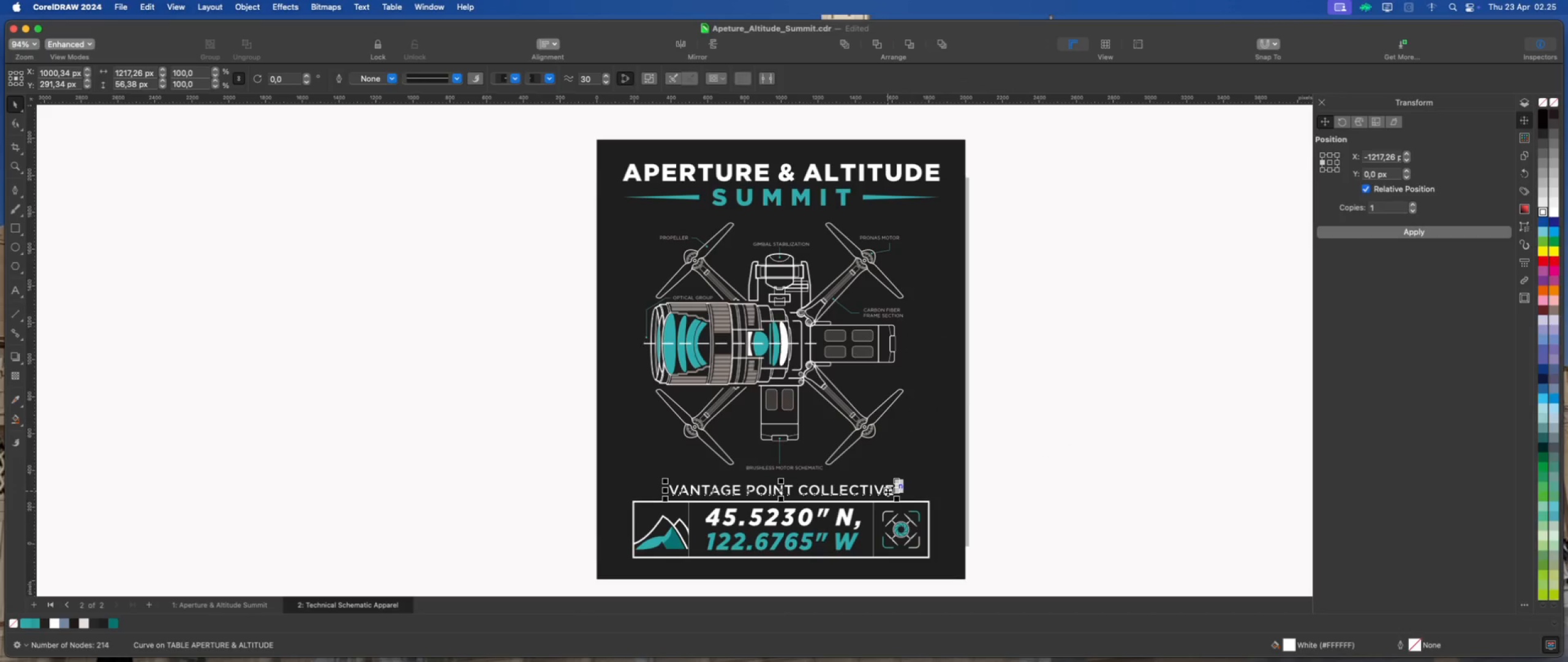 
scroll: coordinate [841, 518], scroll_direction: up, amount: 6.0
 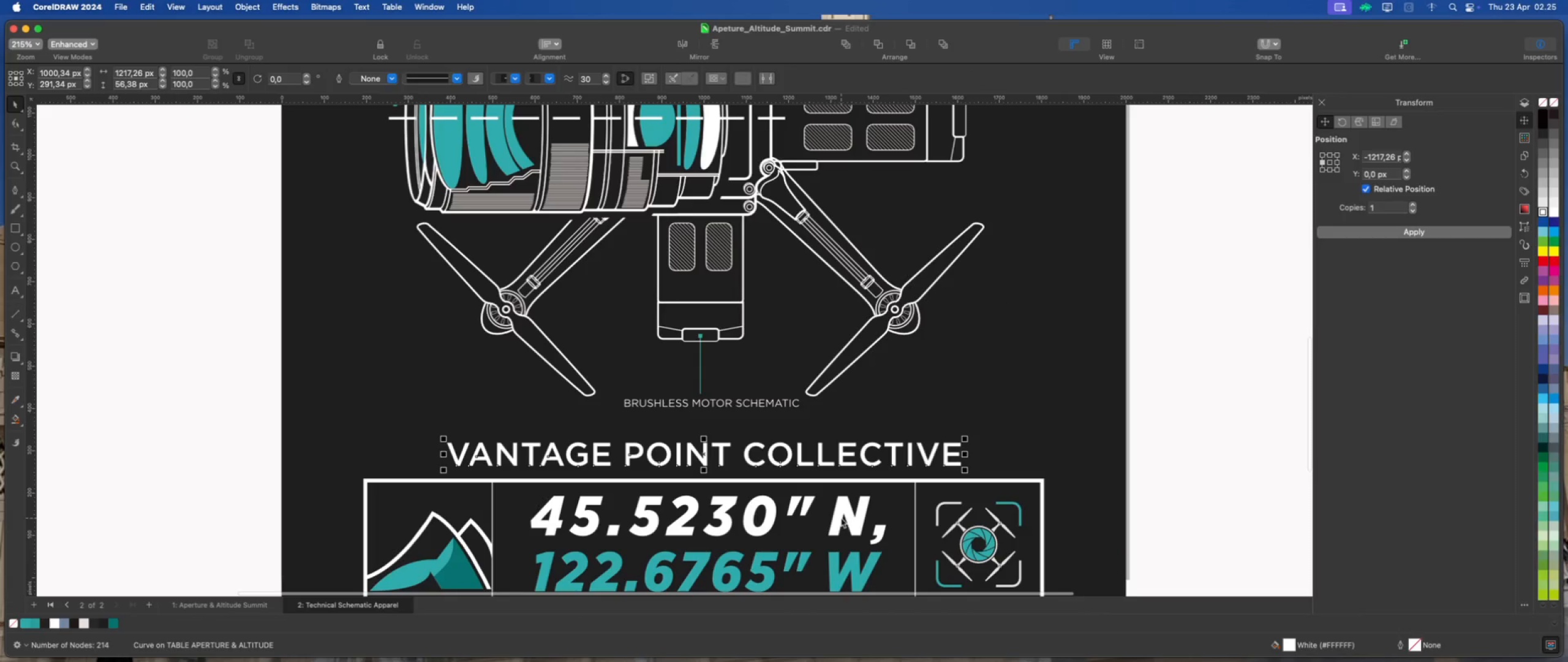 
scroll: coordinate [840, 506], scroll_direction: down, amount: 5.0
 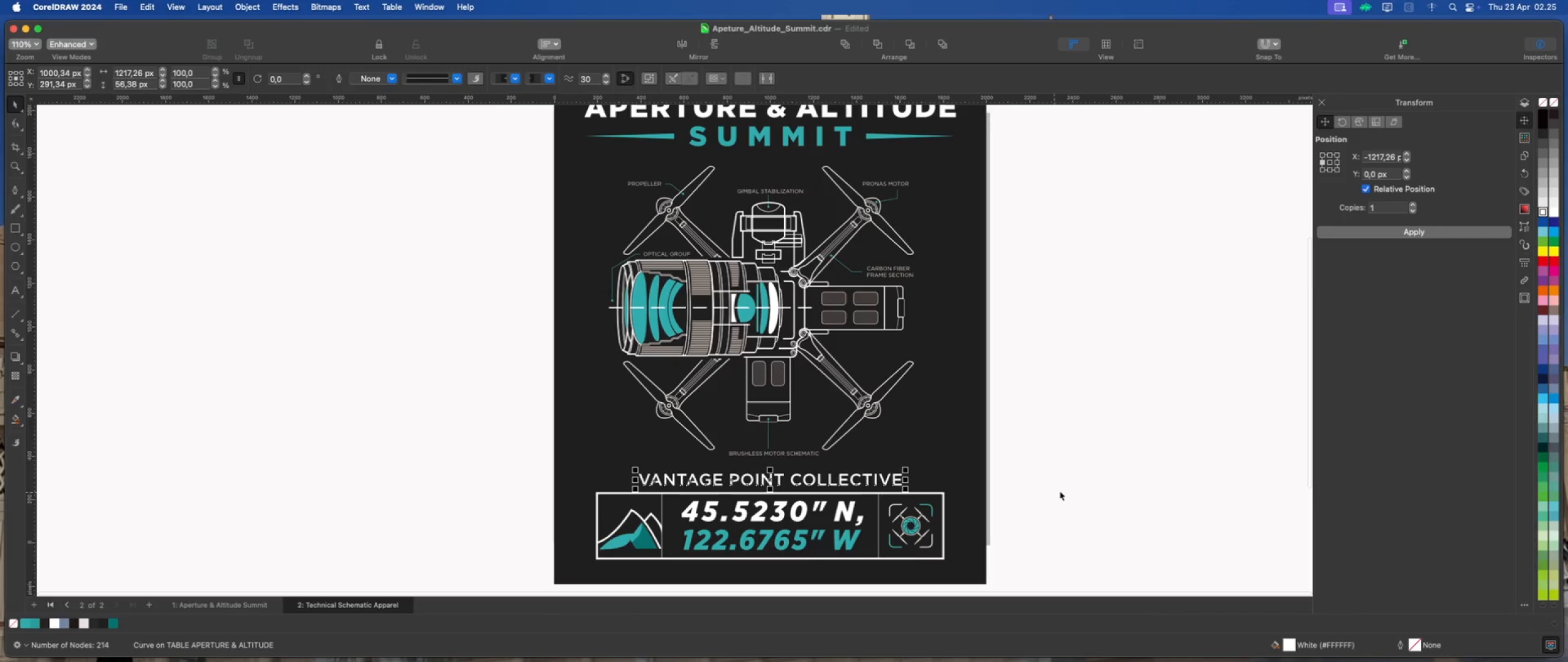 
left_click([1066, 489])
 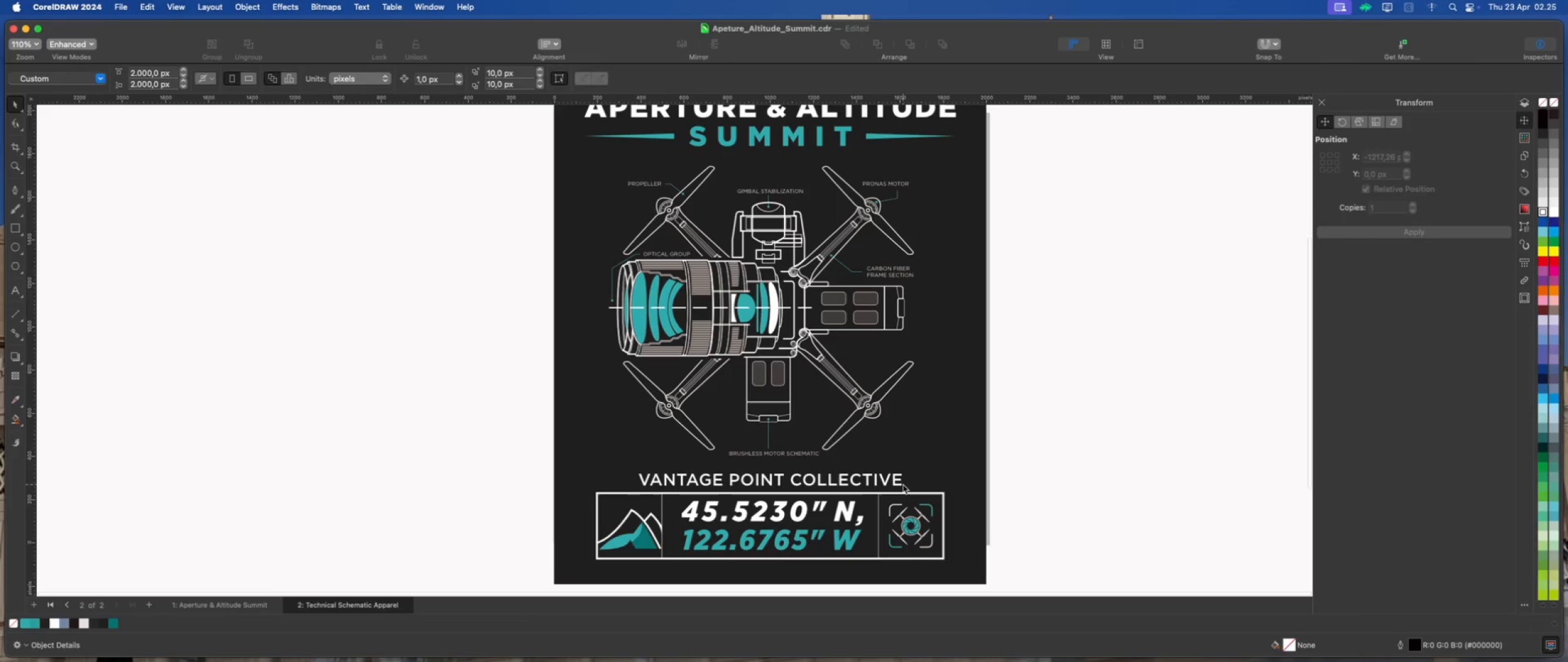 
scroll: coordinate [886, 495], scroll_direction: down, amount: 1.0
 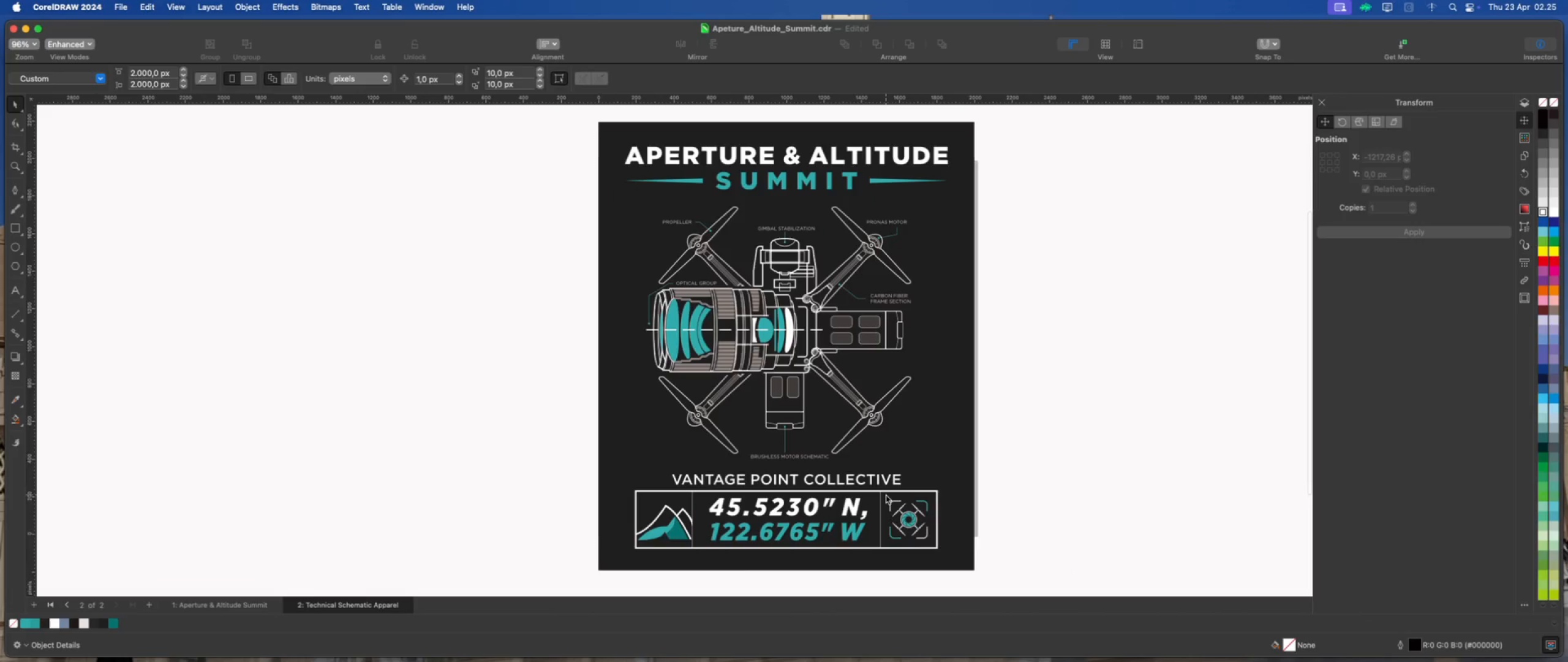 
scroll: coordinate [985, 525], scroll_direction: up, amount: 8.0
 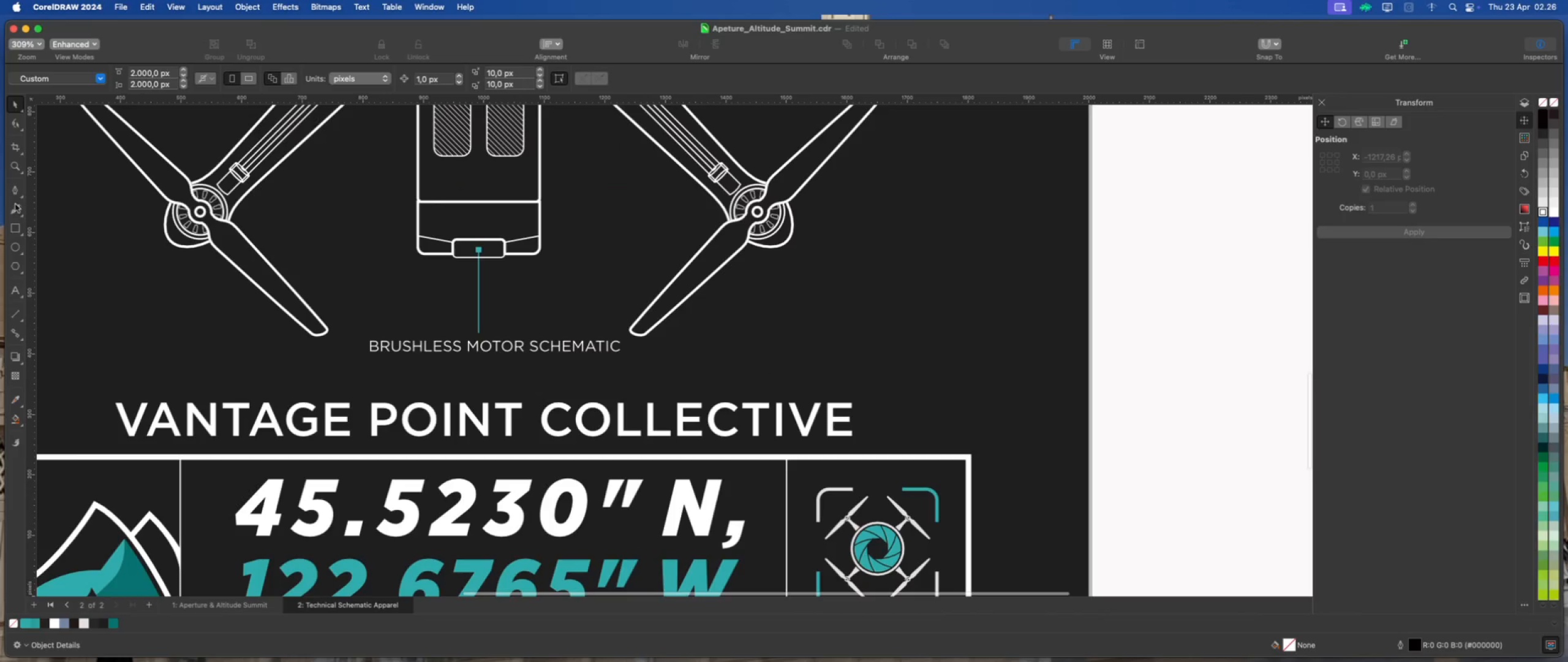 
left_click([17, 224])
 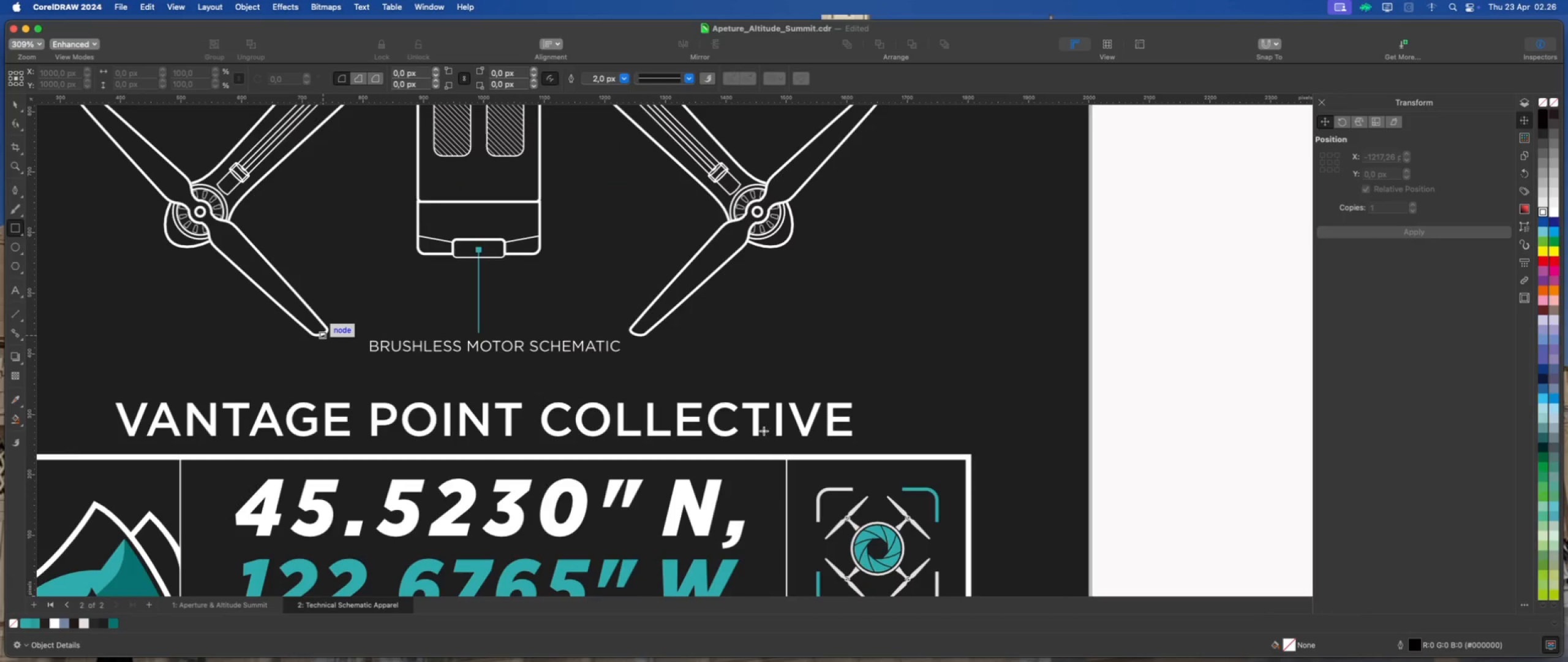 
scroll: coordinate [839, 440], scroll_direction: up, amount: 4.0
 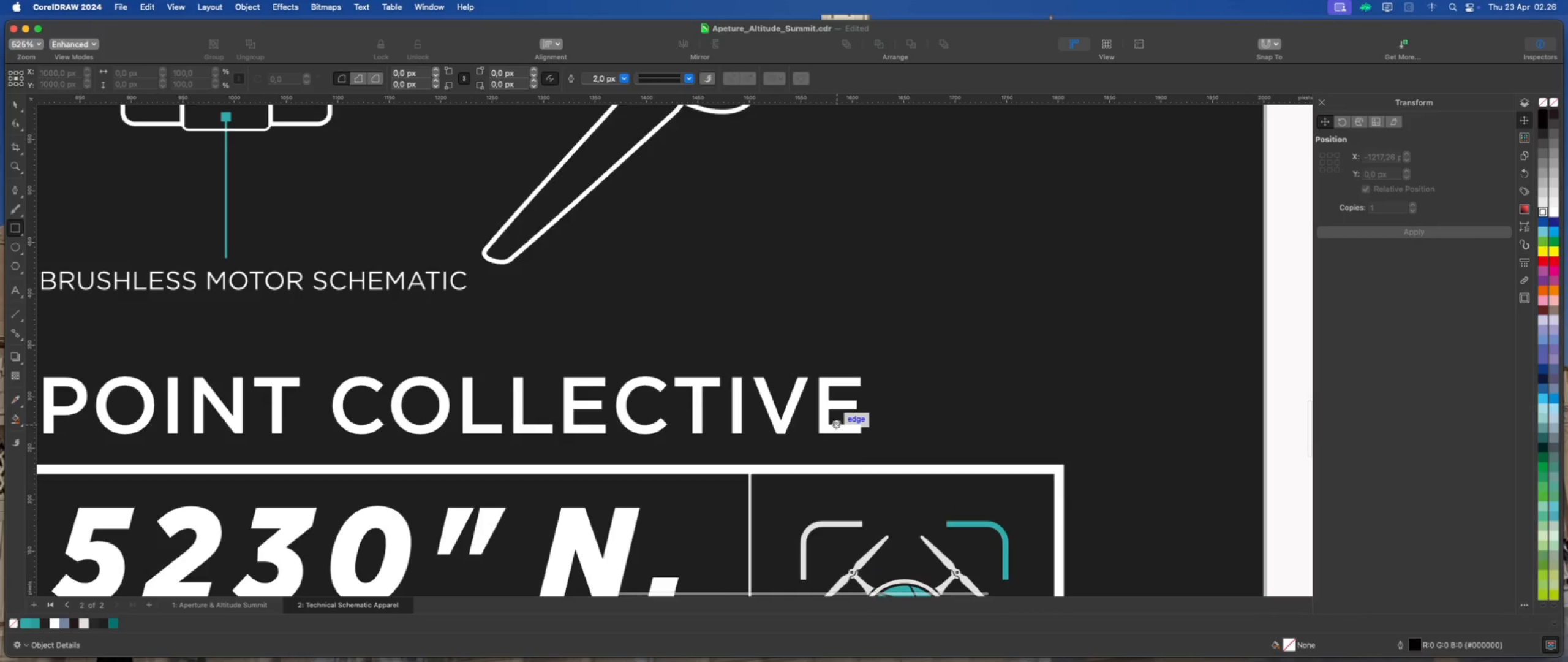 
left_click_drag(start_coordinate=[836, 426], to_coordinate=[859, 435])
 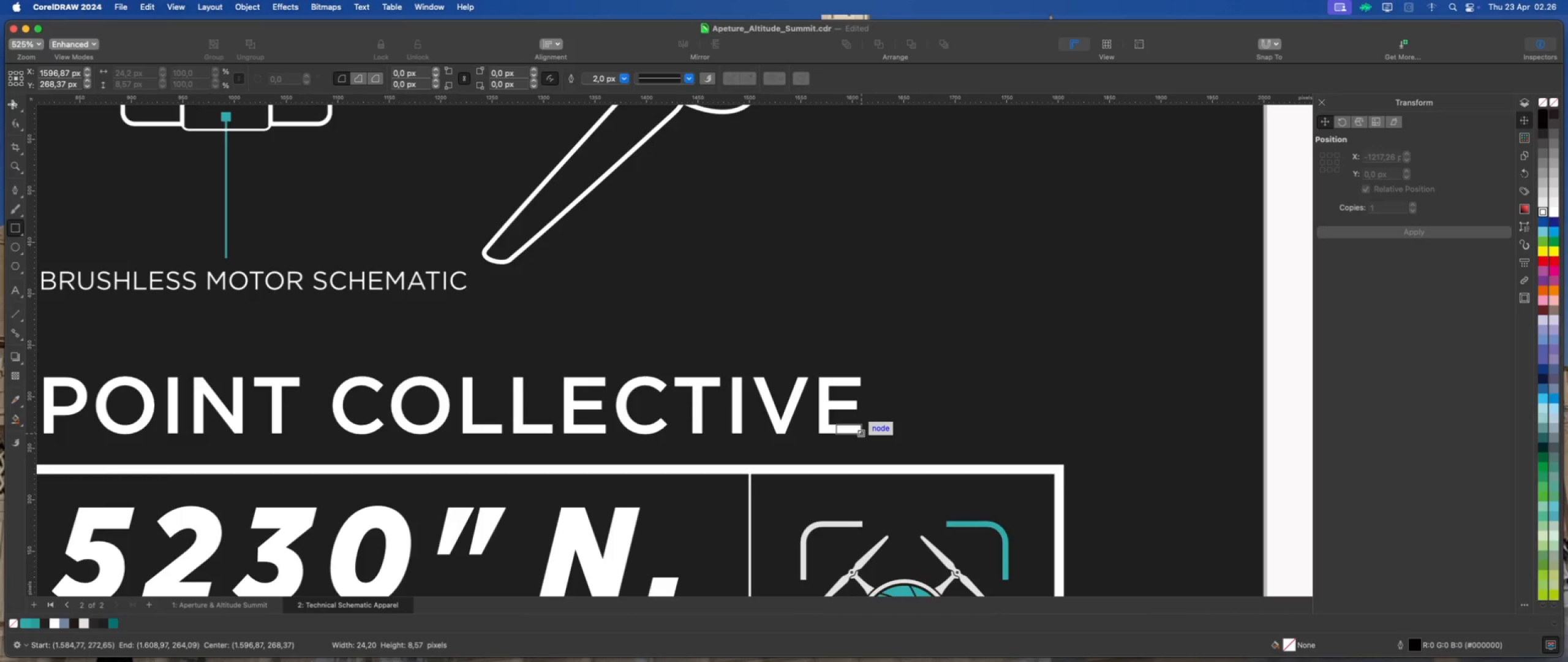 
left_click([18, 105])
 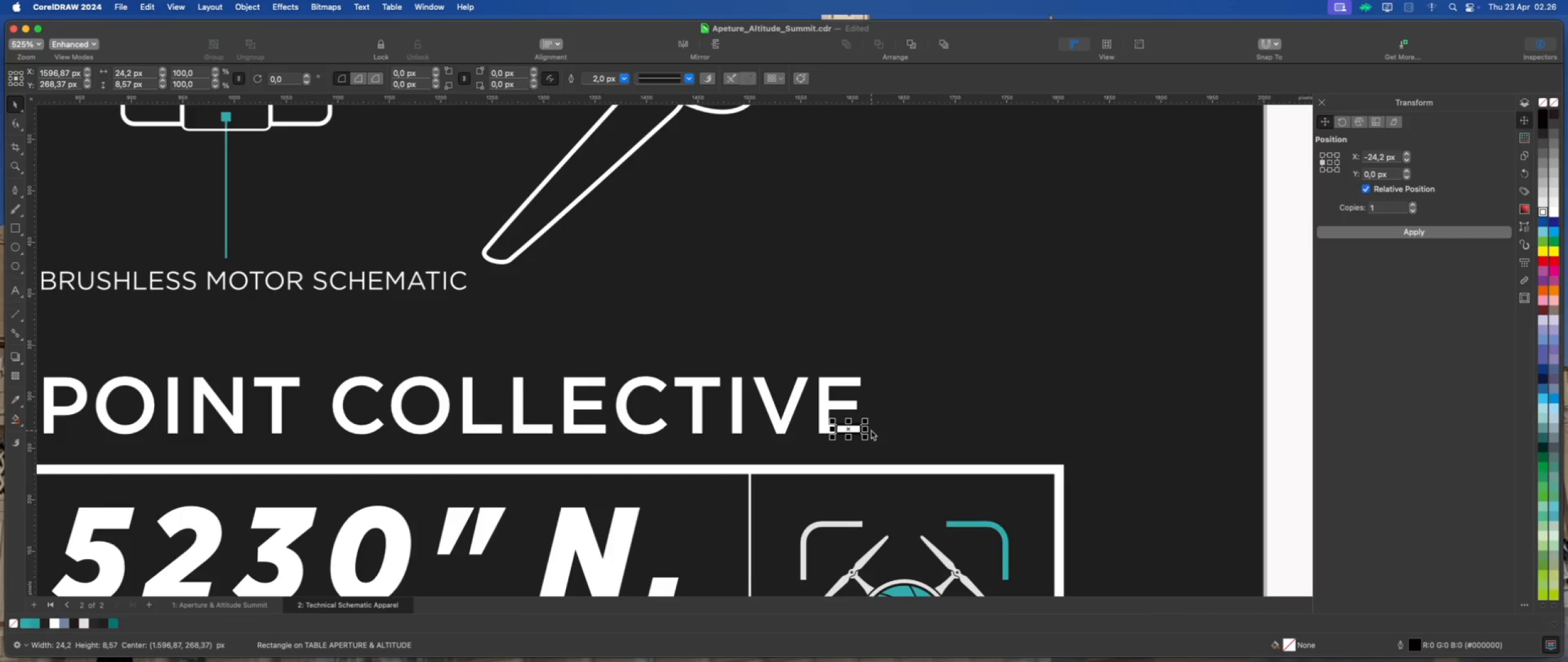 
left_click_drag(start_coordinate=[867, 428], to_coordinate=[1068, 479])
 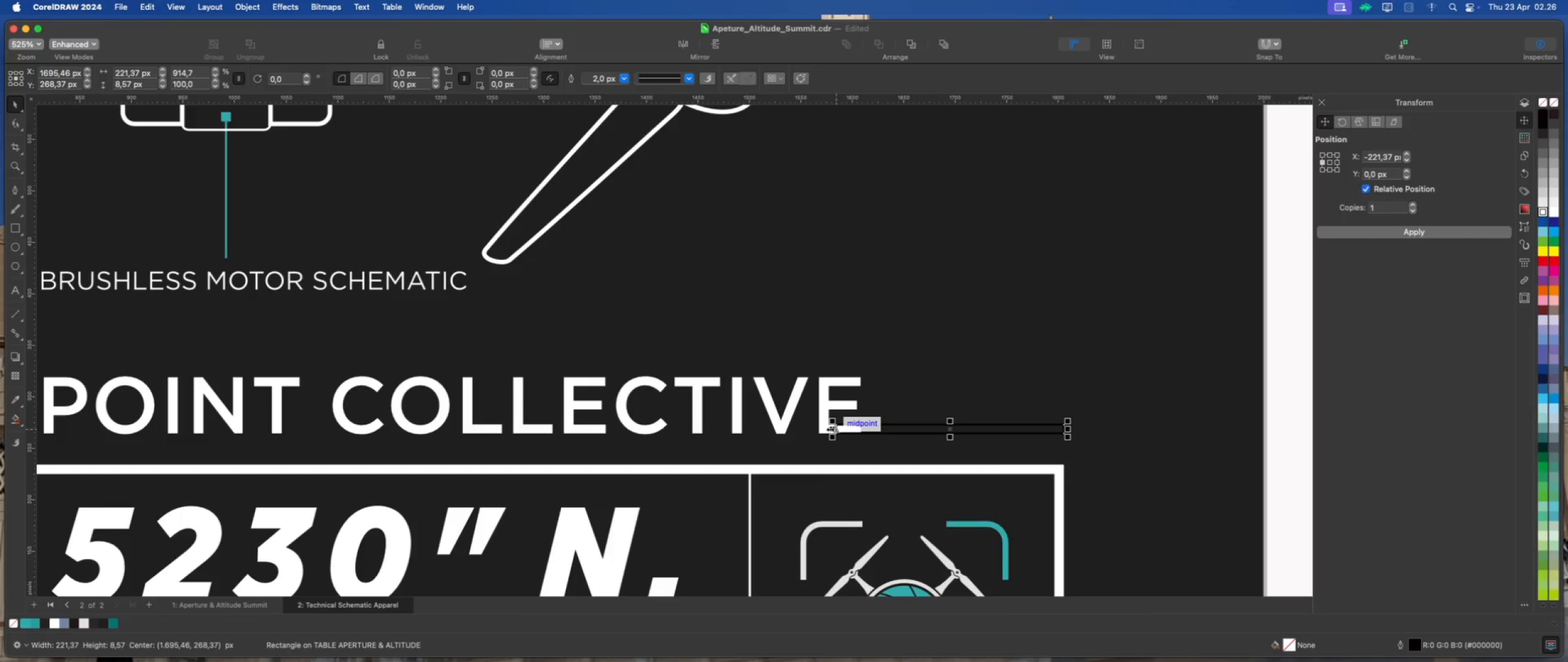 
left_click_drag(start_coordinate=[831, 429], to_coordinate=[892, 429])
 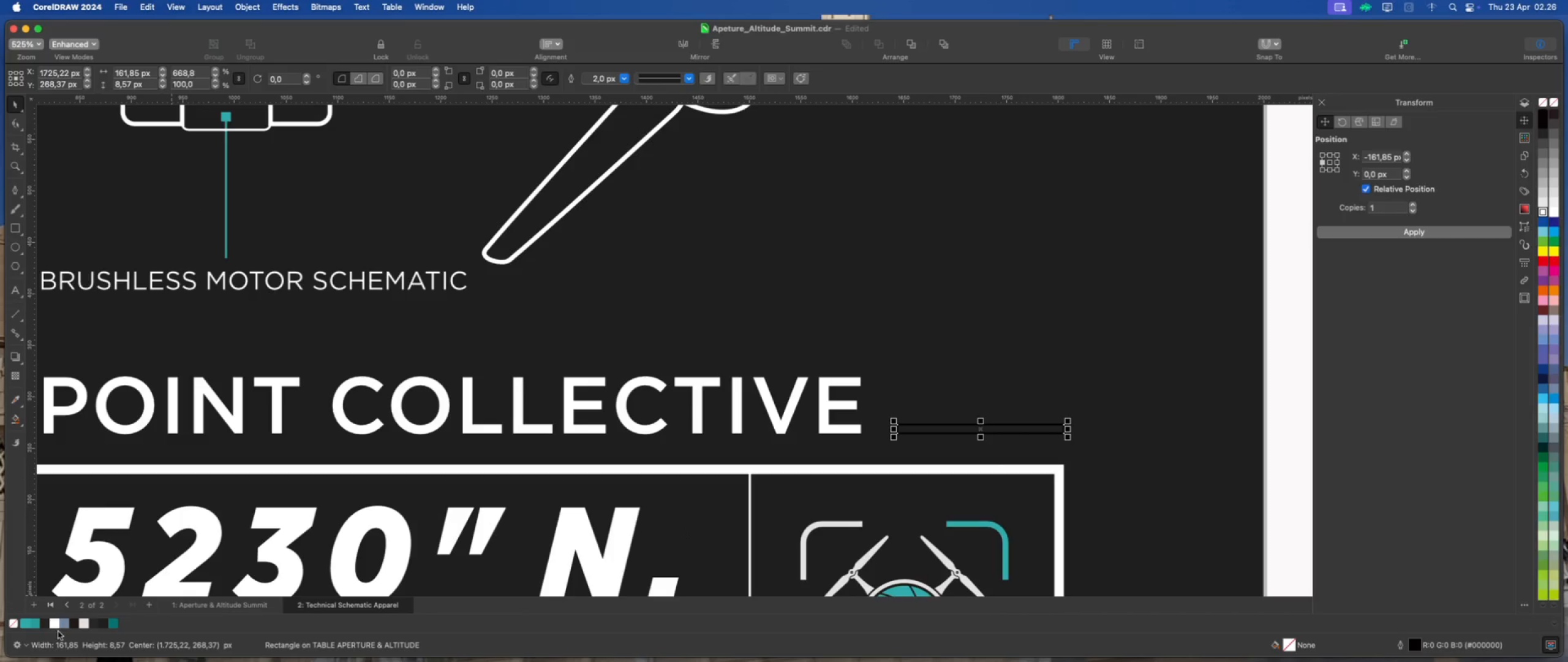 
left_click([55, 624])
 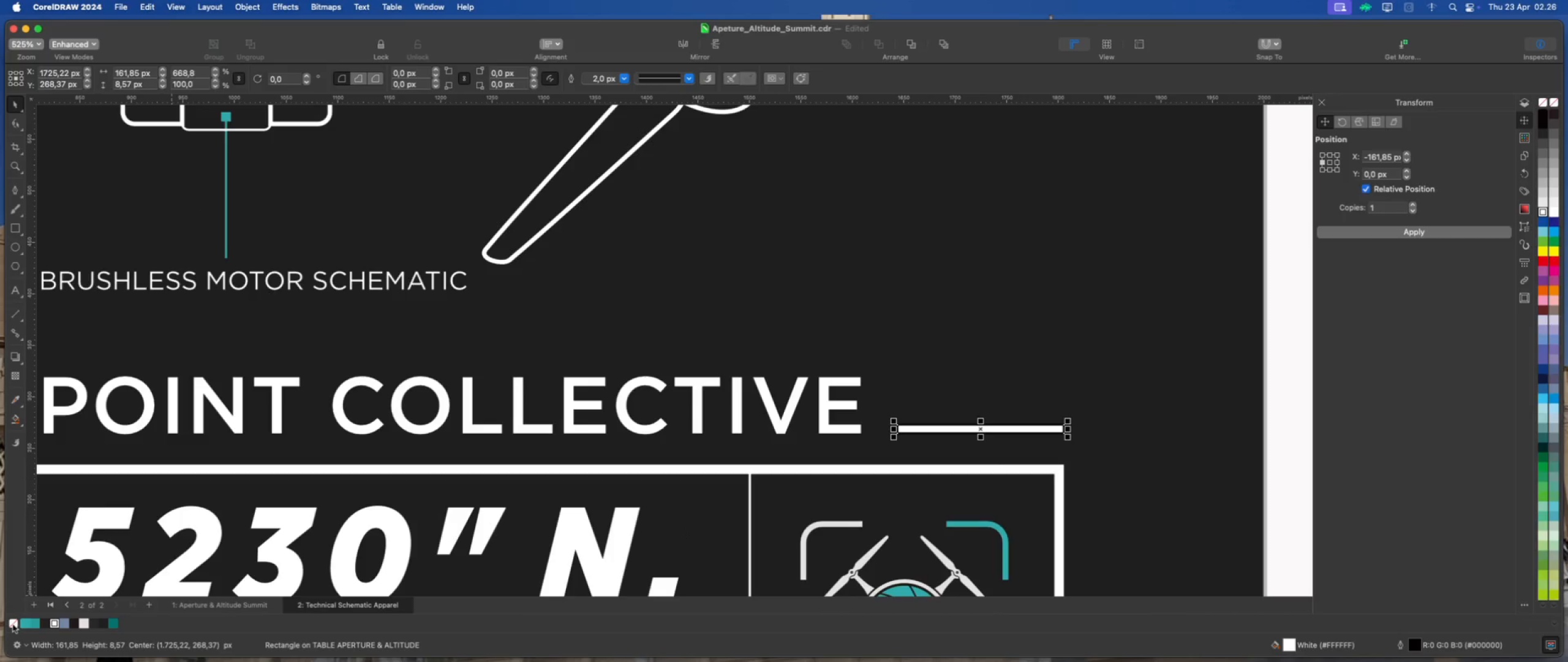 
right_click([12, 623])
 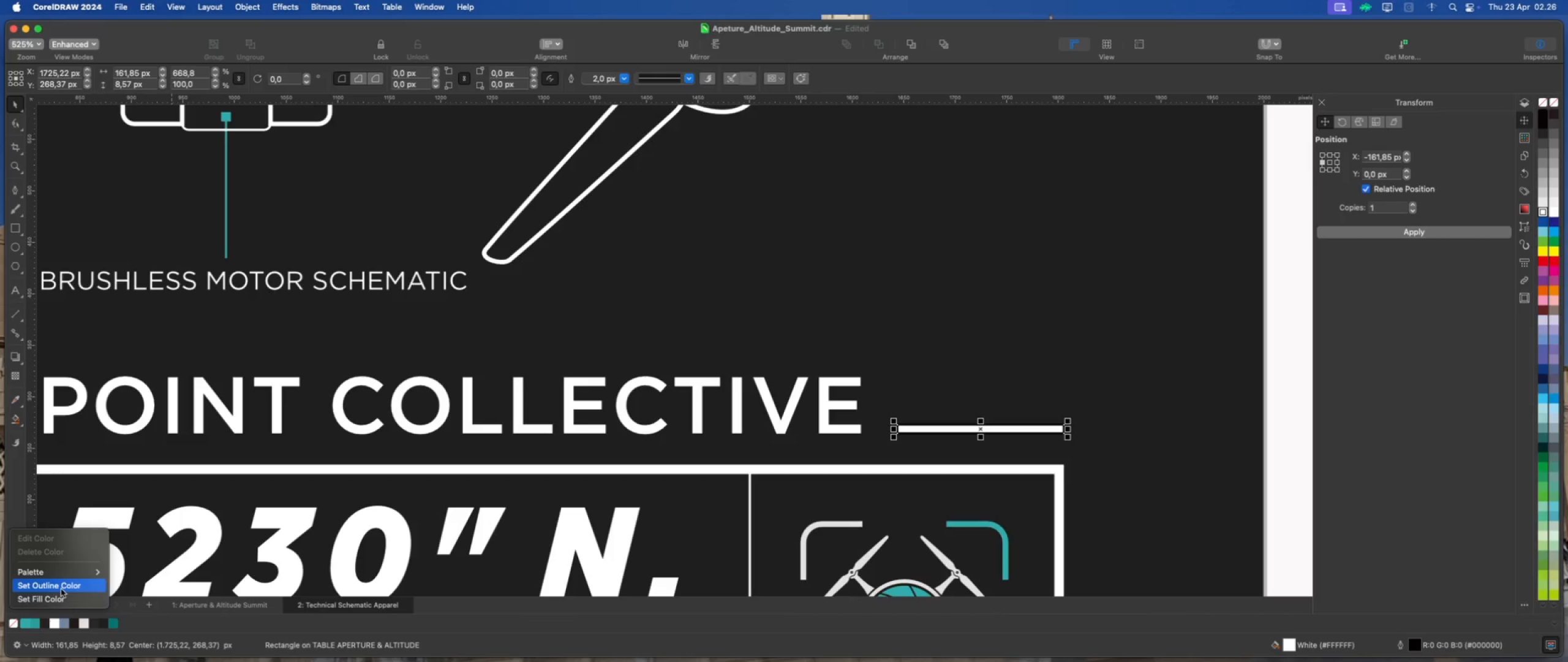 
left_click([62, 589])
 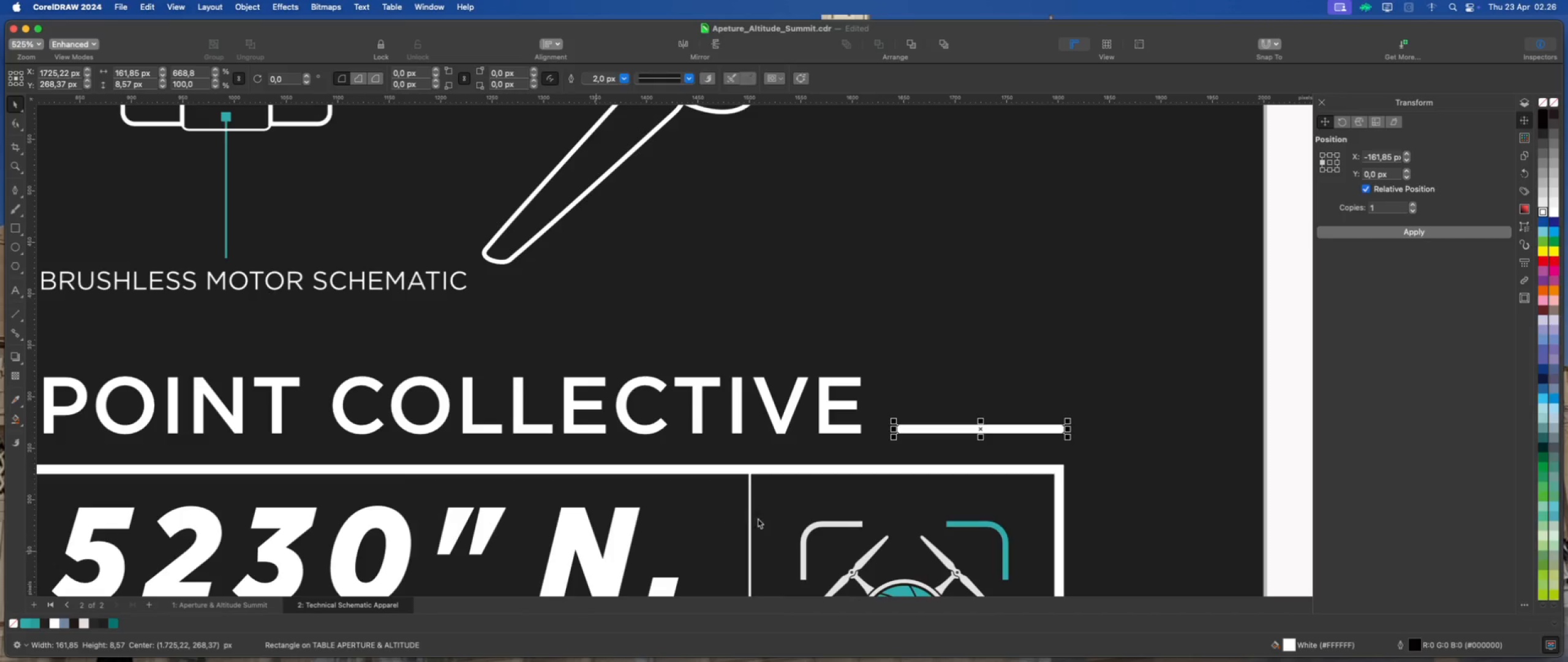 
hold_key(key=ShiftLeft, duration=0.92)
left_click([823, 429])
 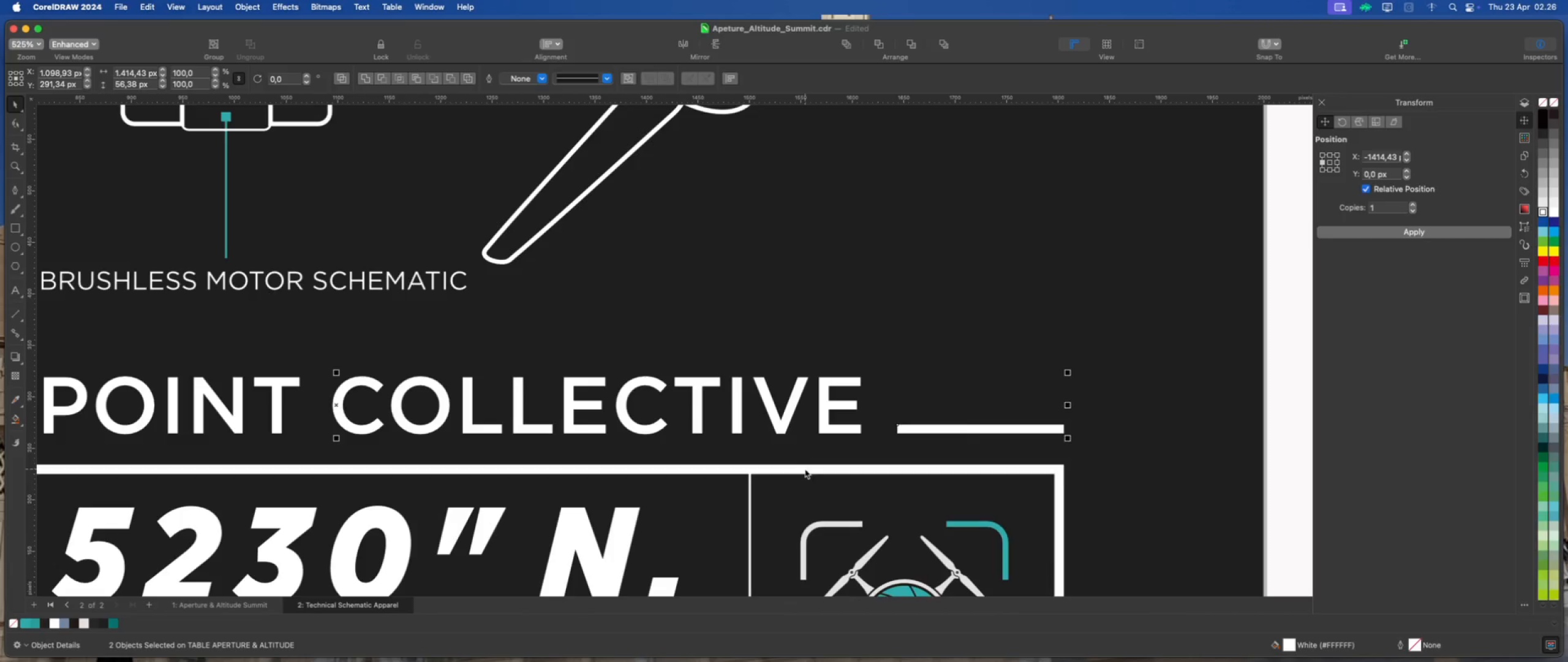 
key(Shift+E)
 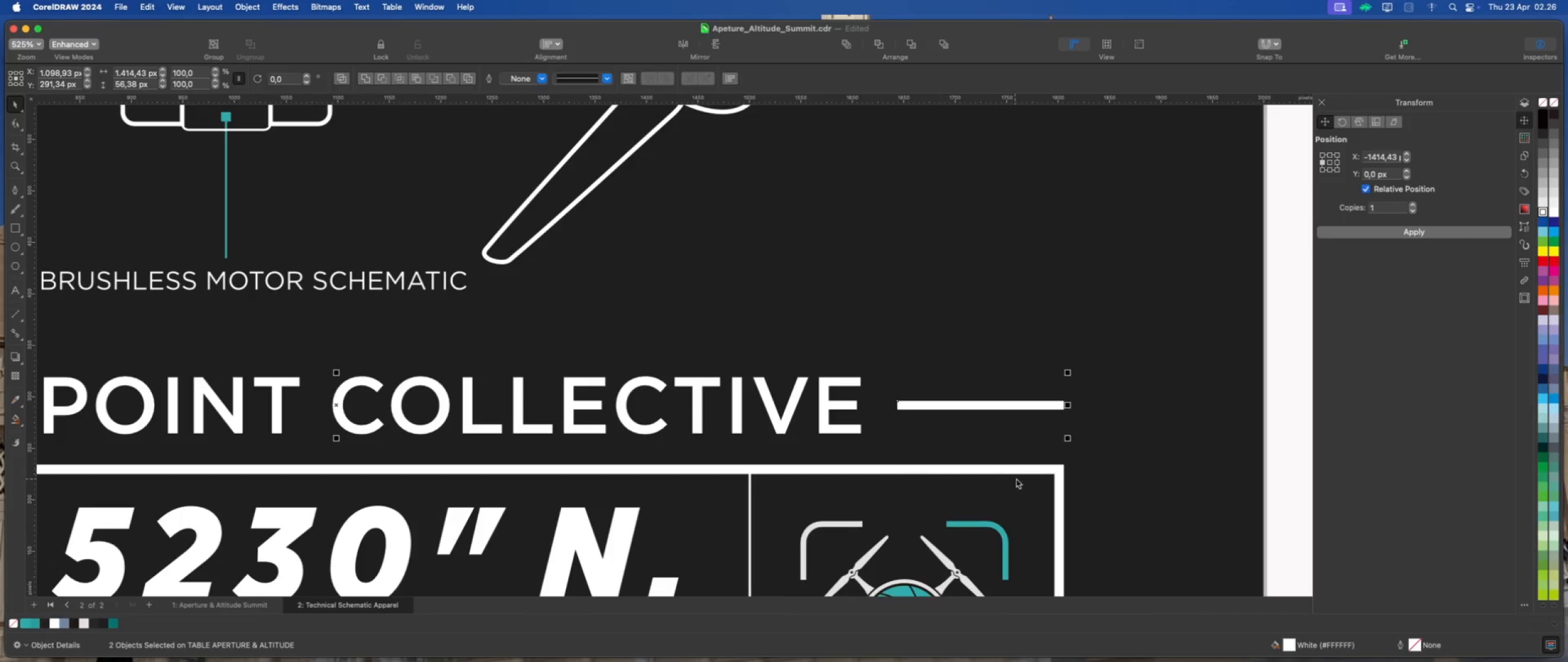 
left_click([1202, 438])
 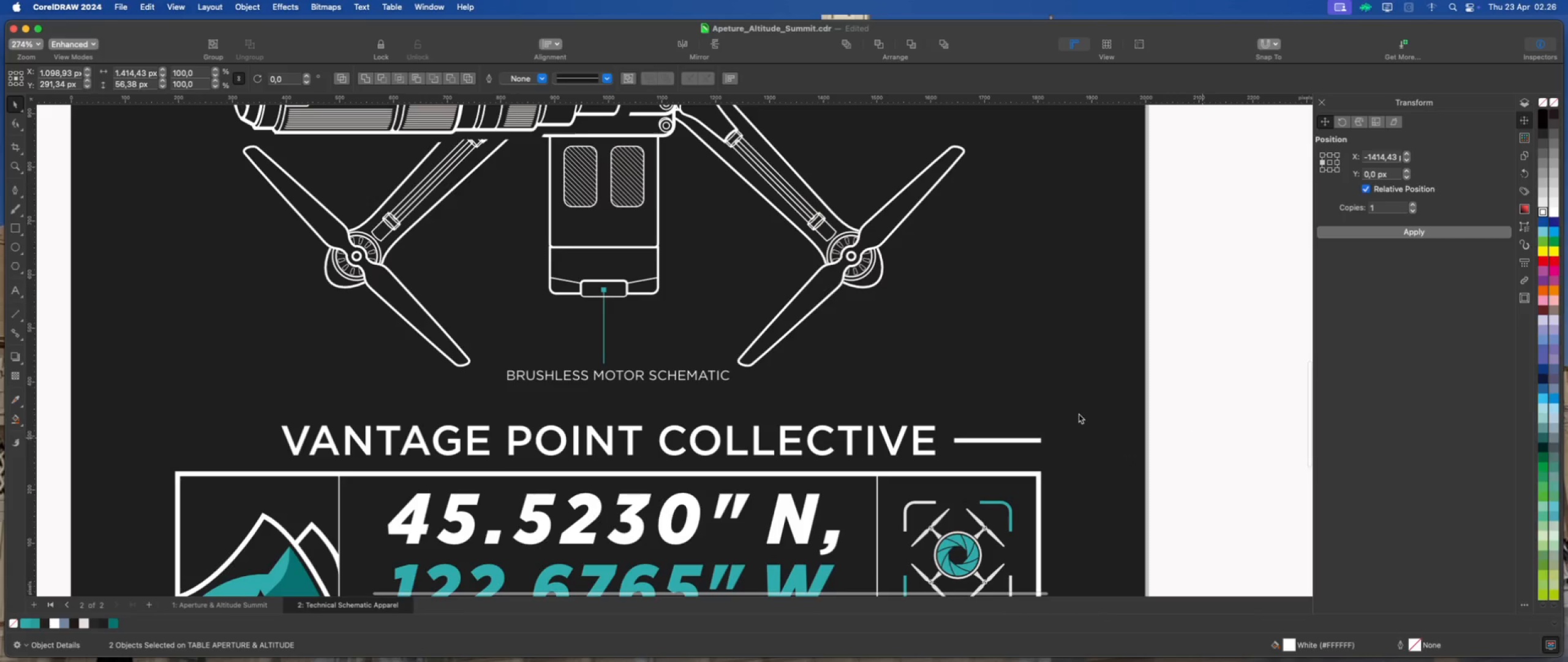 
scroll: coordinate [1012, 422], scroll_direction: down, amount: 10.0
 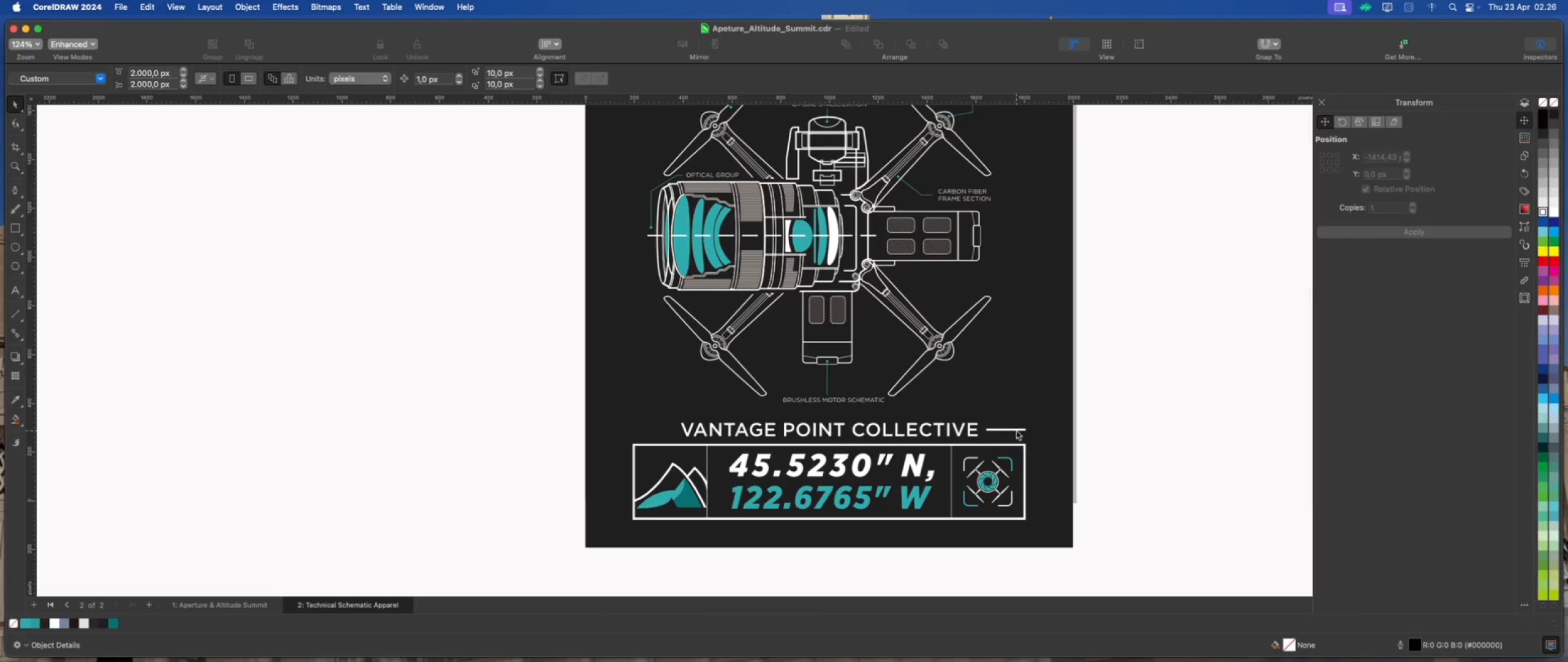 
left_click([1016, 430])
 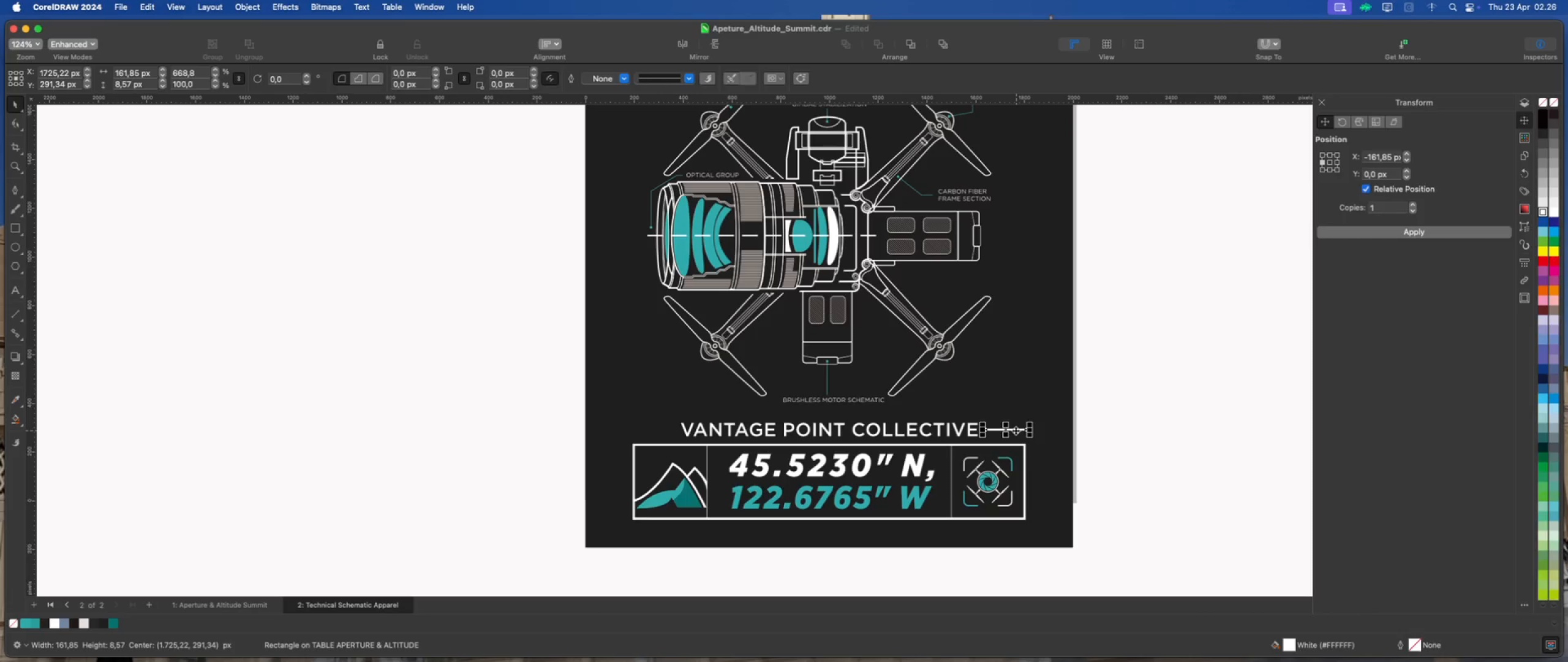 
scroll: coordinate [1006, 429], scroll_direction: up, amount: 5.0
 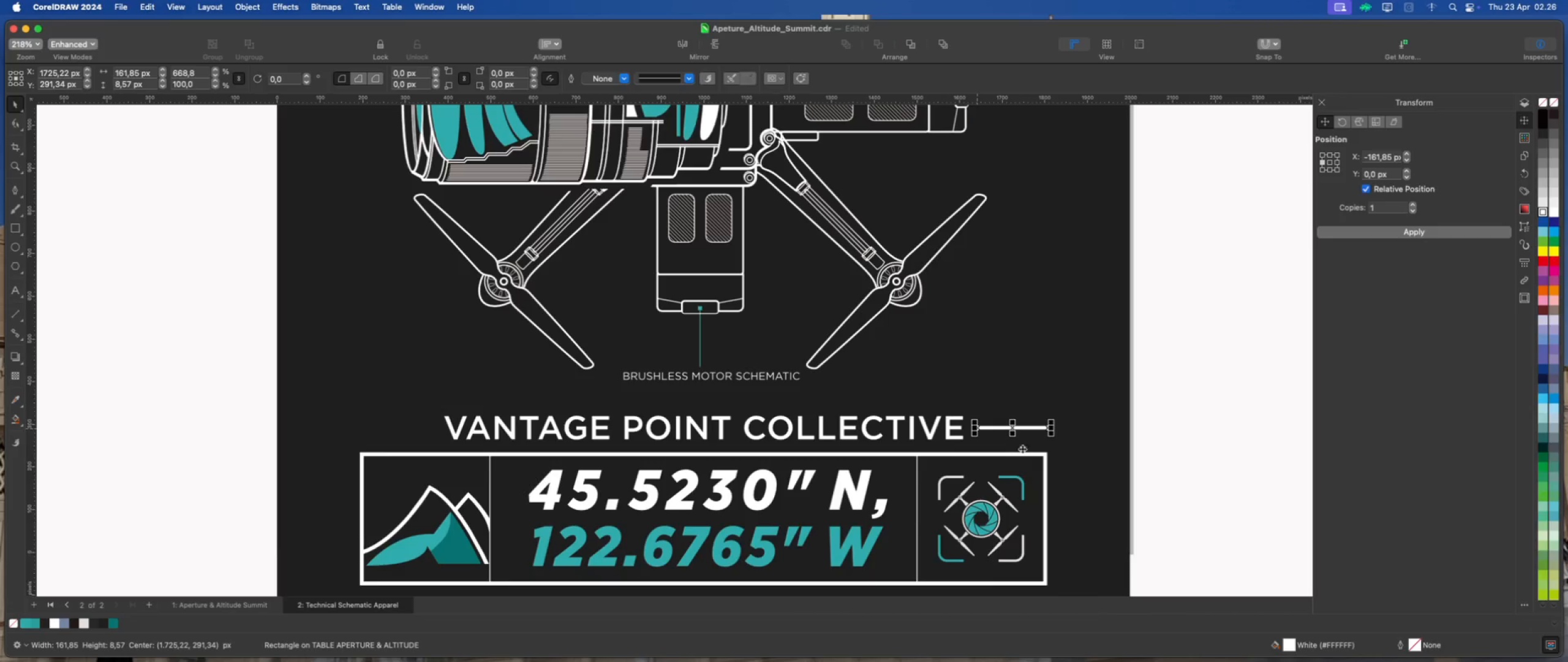 
left_click([1336, 235])
 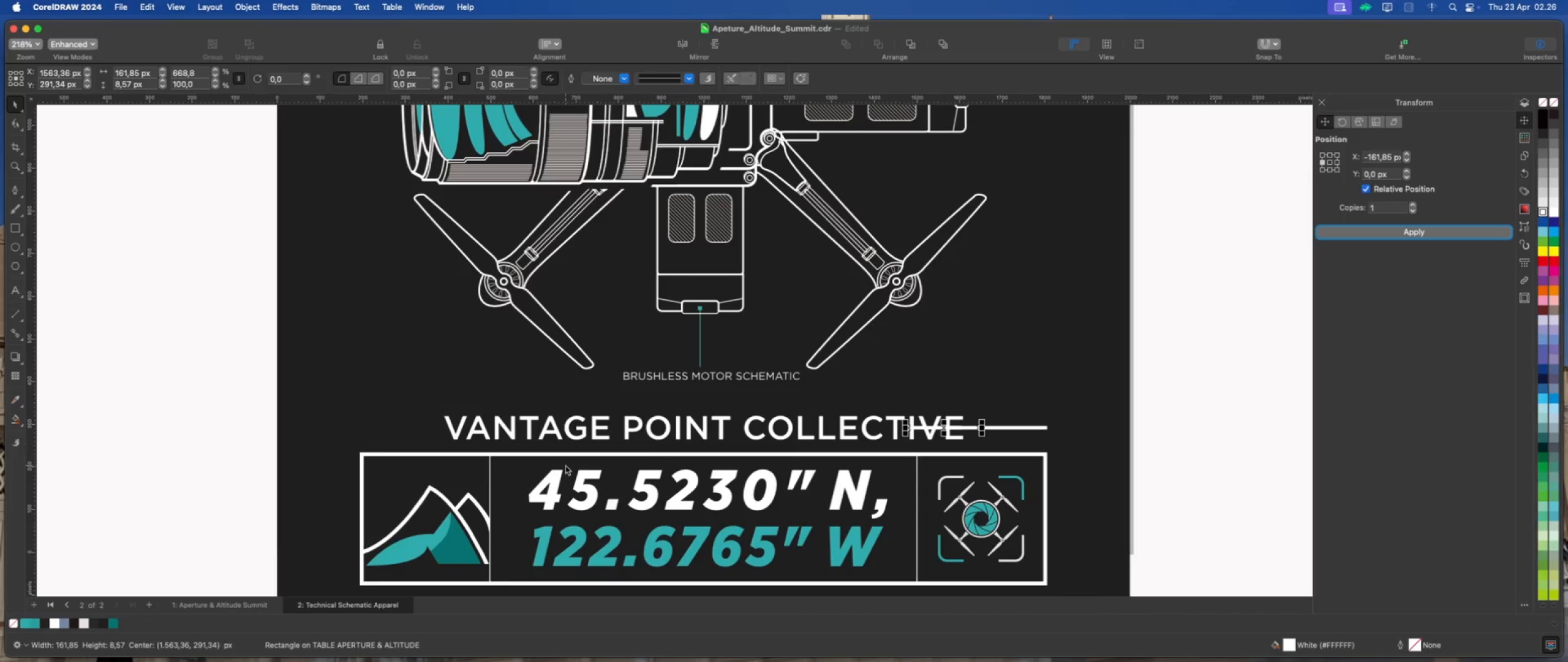 
hold_key(key=ShiftLeft, duration=1.26)
left_click([497, 454])
 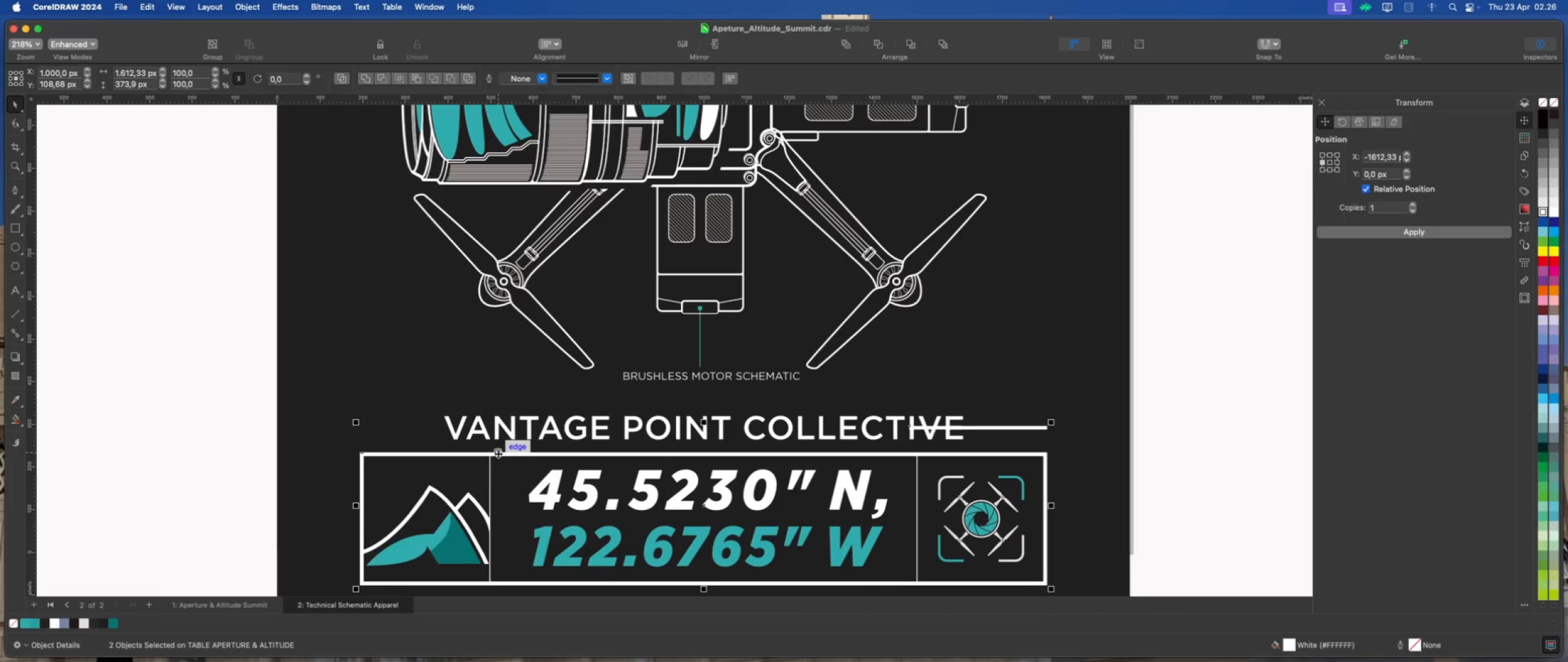 
key(Shift+L)
 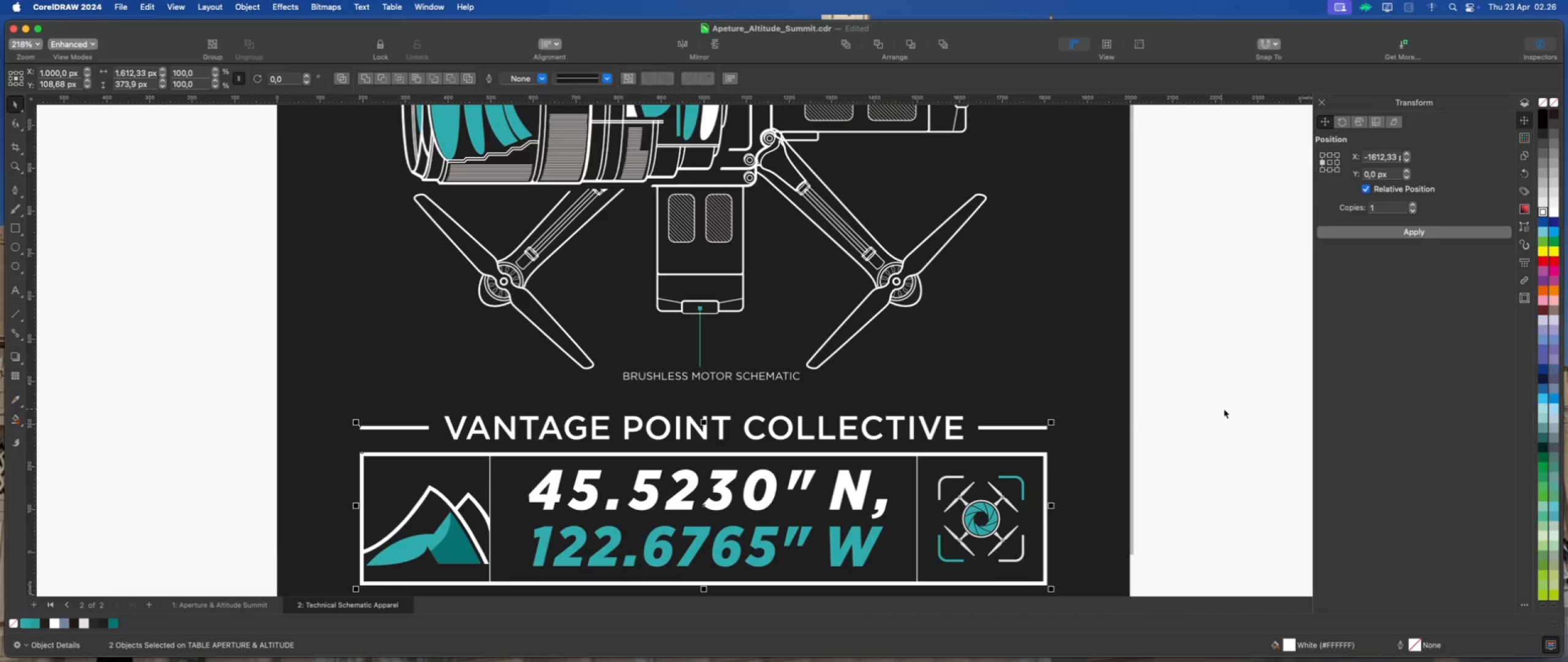 
scroll: coordinate [752, 524], scroll_direction: down, amount: 6.0
 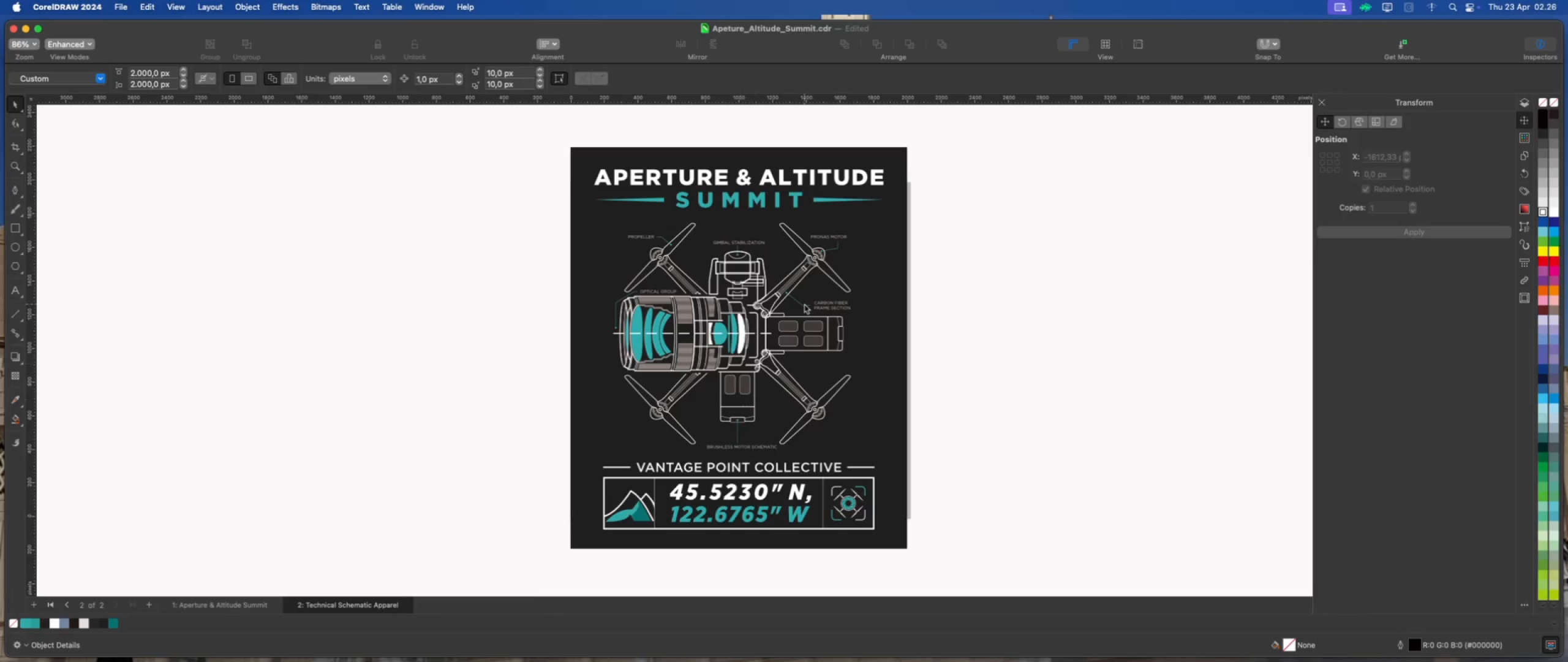 
left_click([1027, 284])
 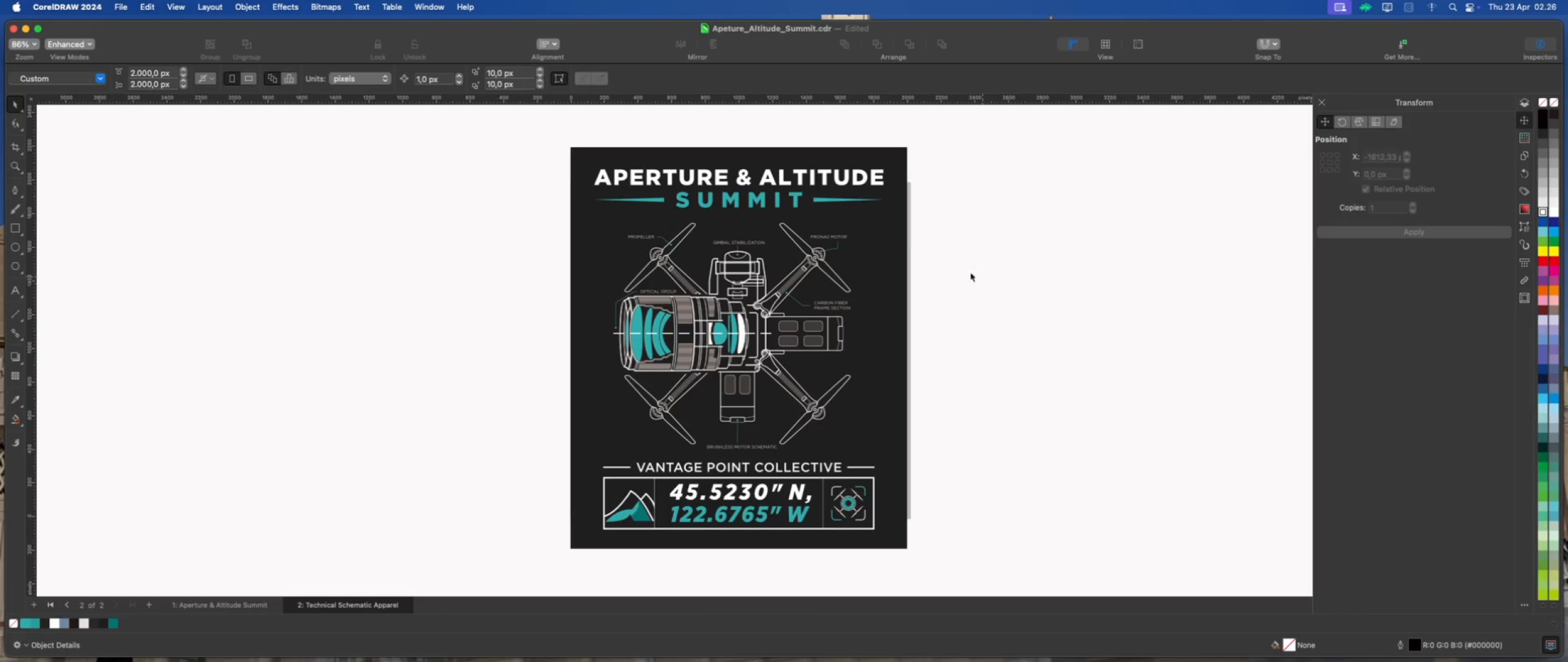 
left_click([794, 200])
 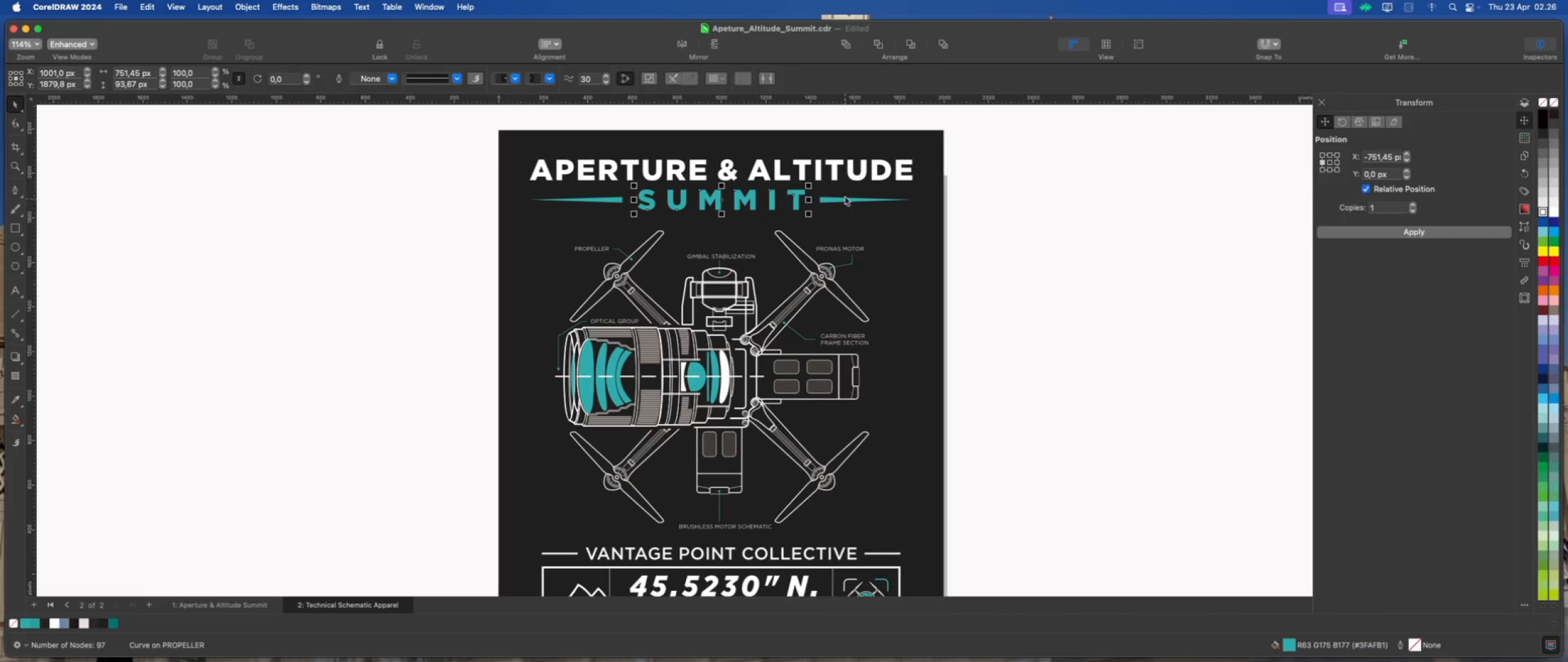 
scroll: coordinate [794, 200], scroll_direction: up, amount: 2.0
 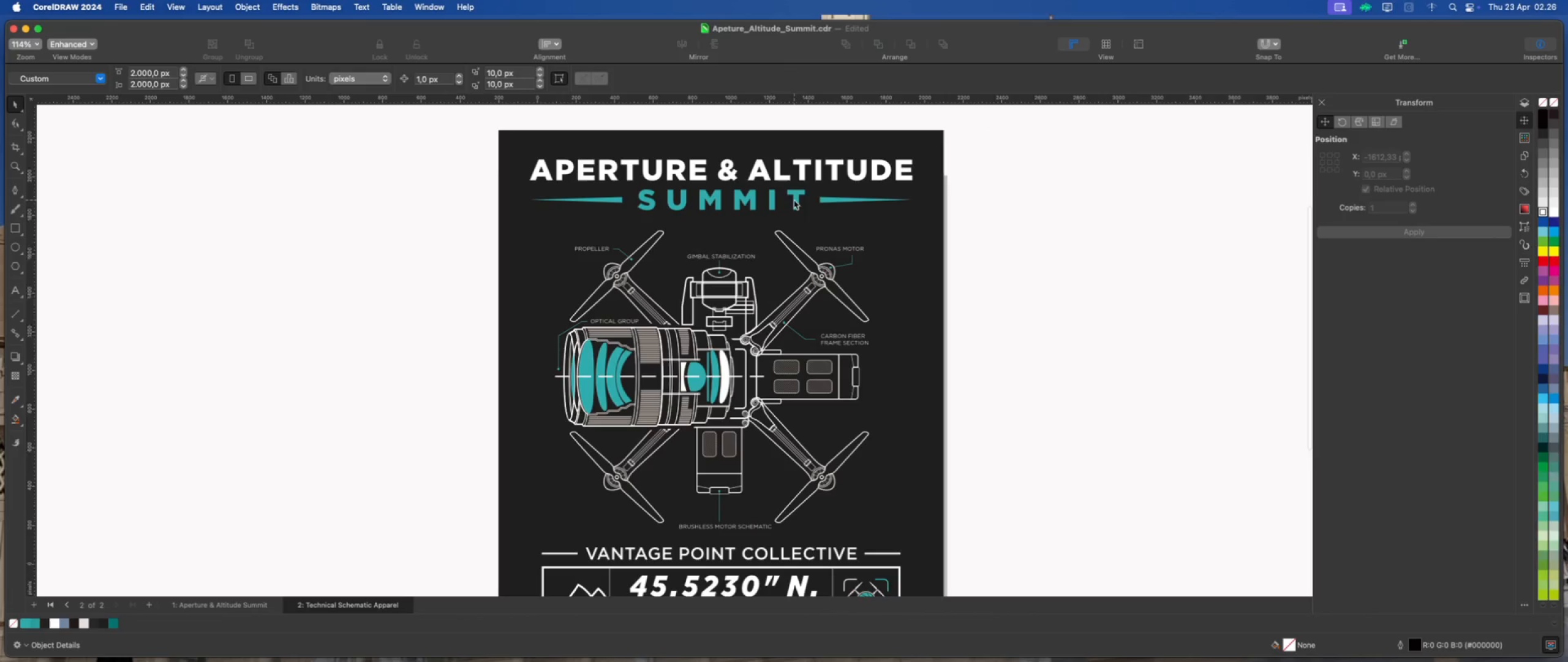 
left_click([852, 175])
 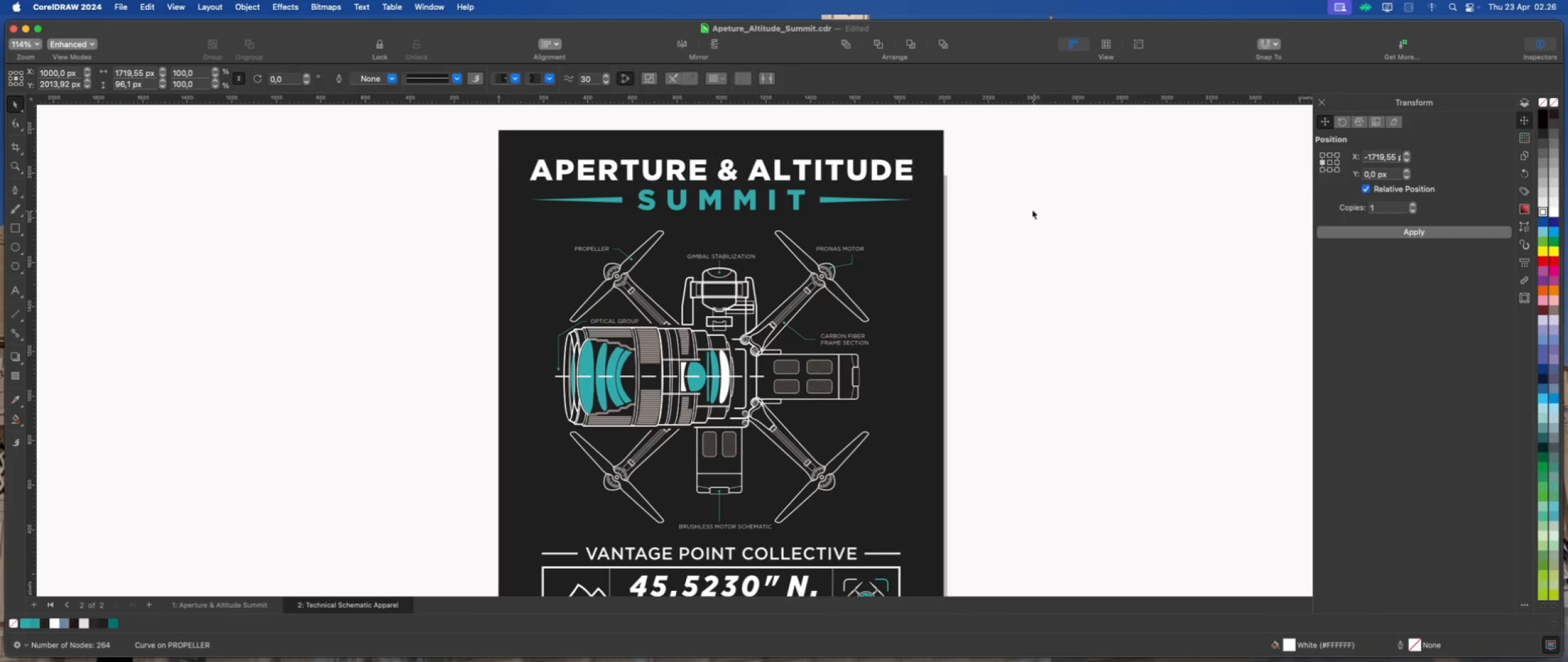 
scroll: coordinate [784, 219], scroll_direction: down, amount: 2.0
 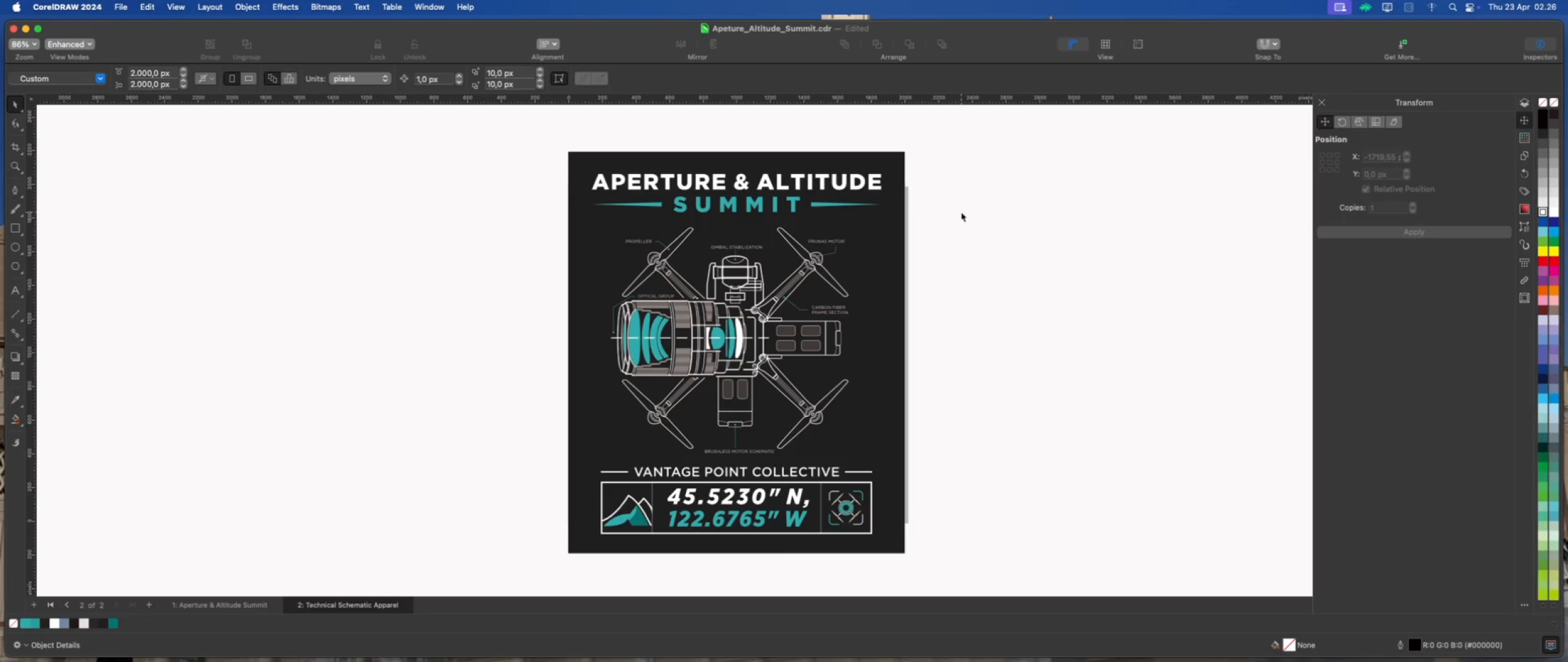 
wait(6.86)
 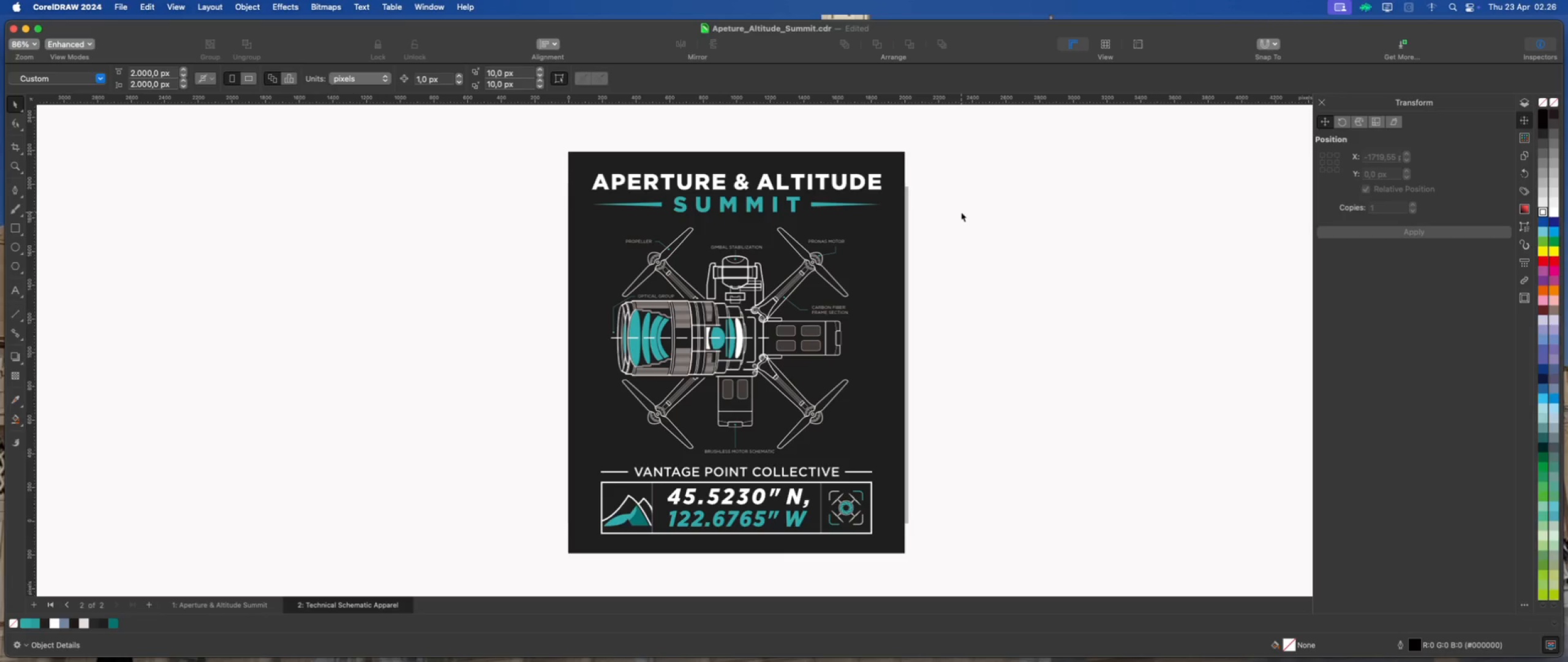 
left_click_drag(start_coordinate=[940, 164], to_coordinate=[564, 226])
 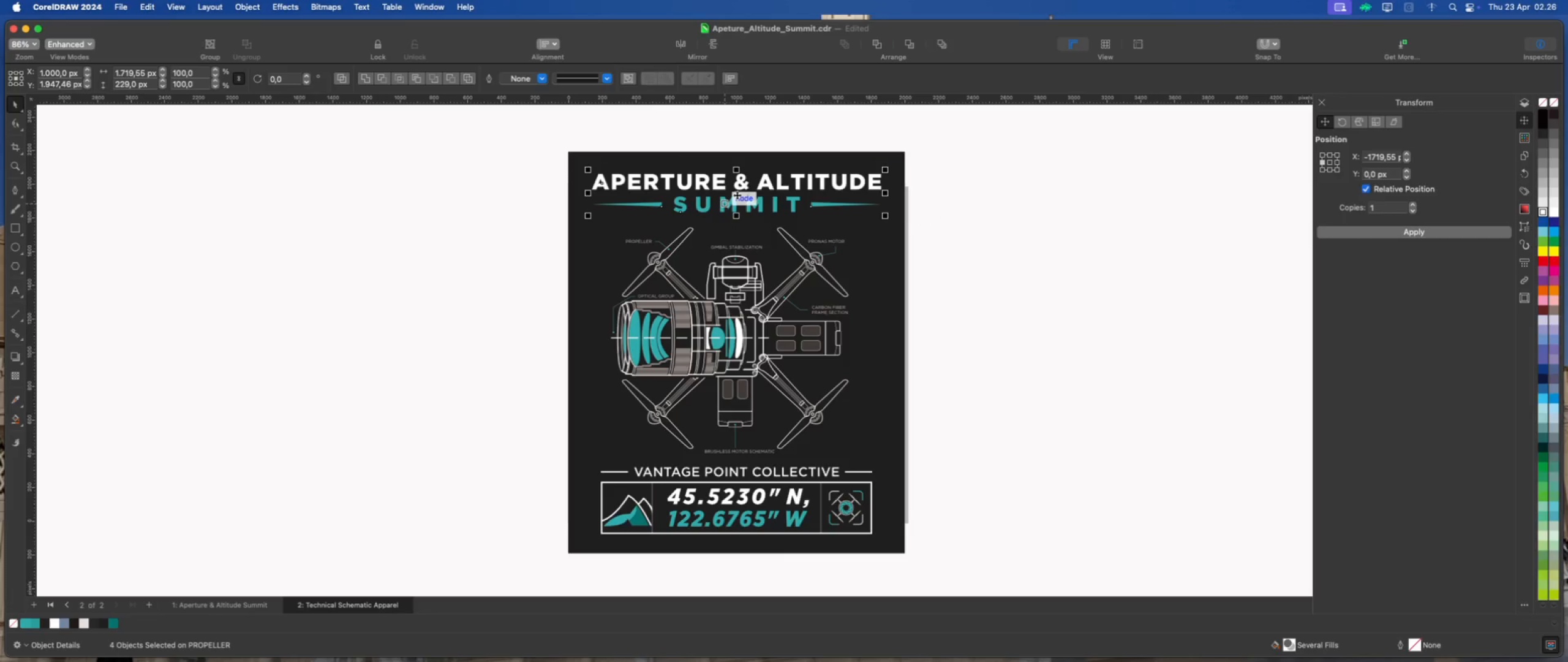 
left_click_drag(start_coordinate=[736, 194], to_coordinate=[736, 191])
 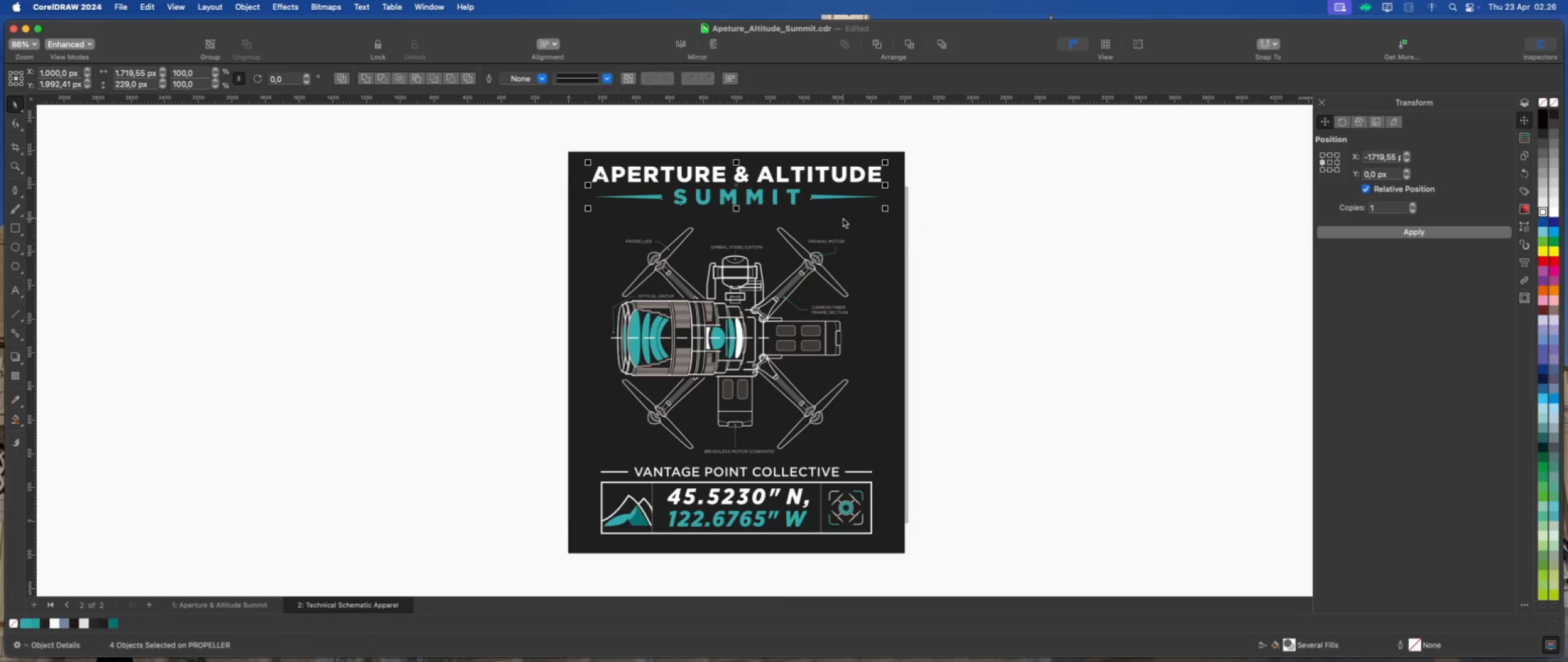 
hold_key(key=ShiftLeft, duration=1.38)
 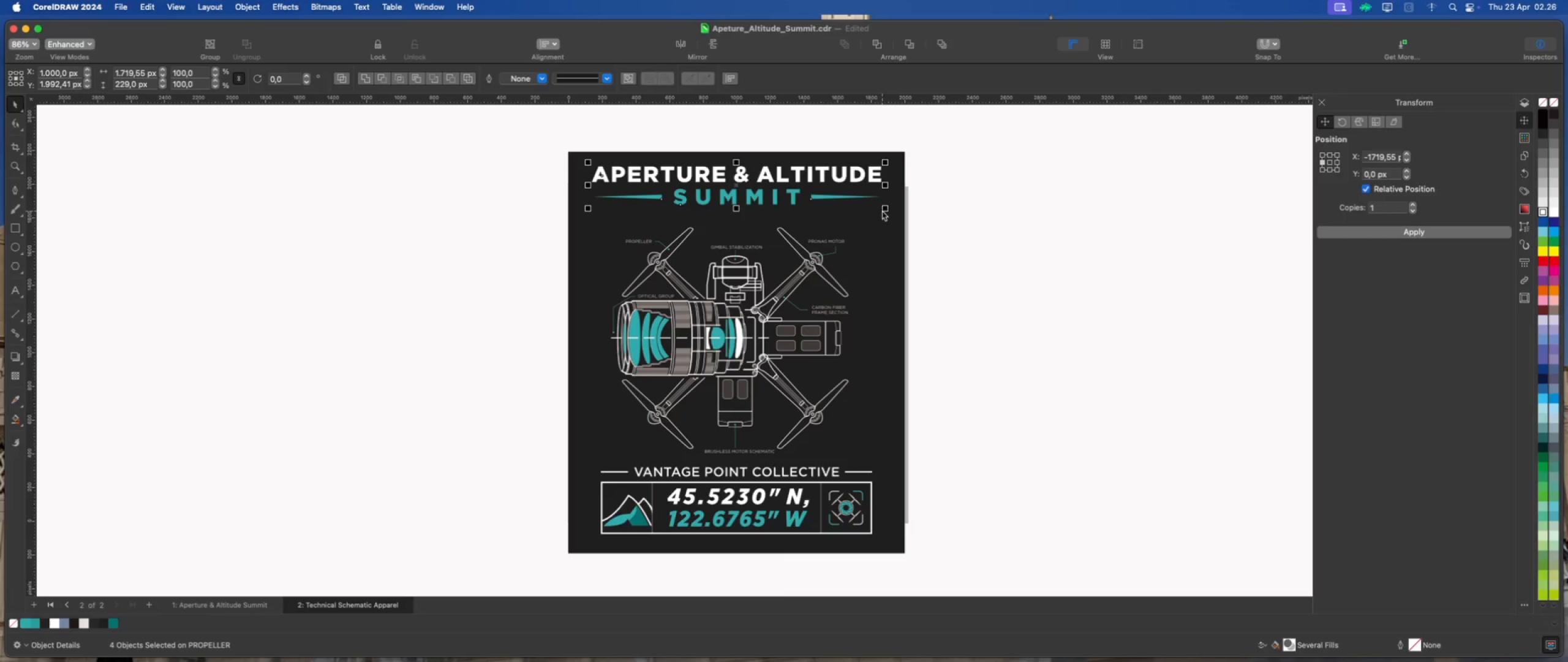 
left_click_drag(start_coordinate=[884, 209], to_coordinate=[894, 228])
 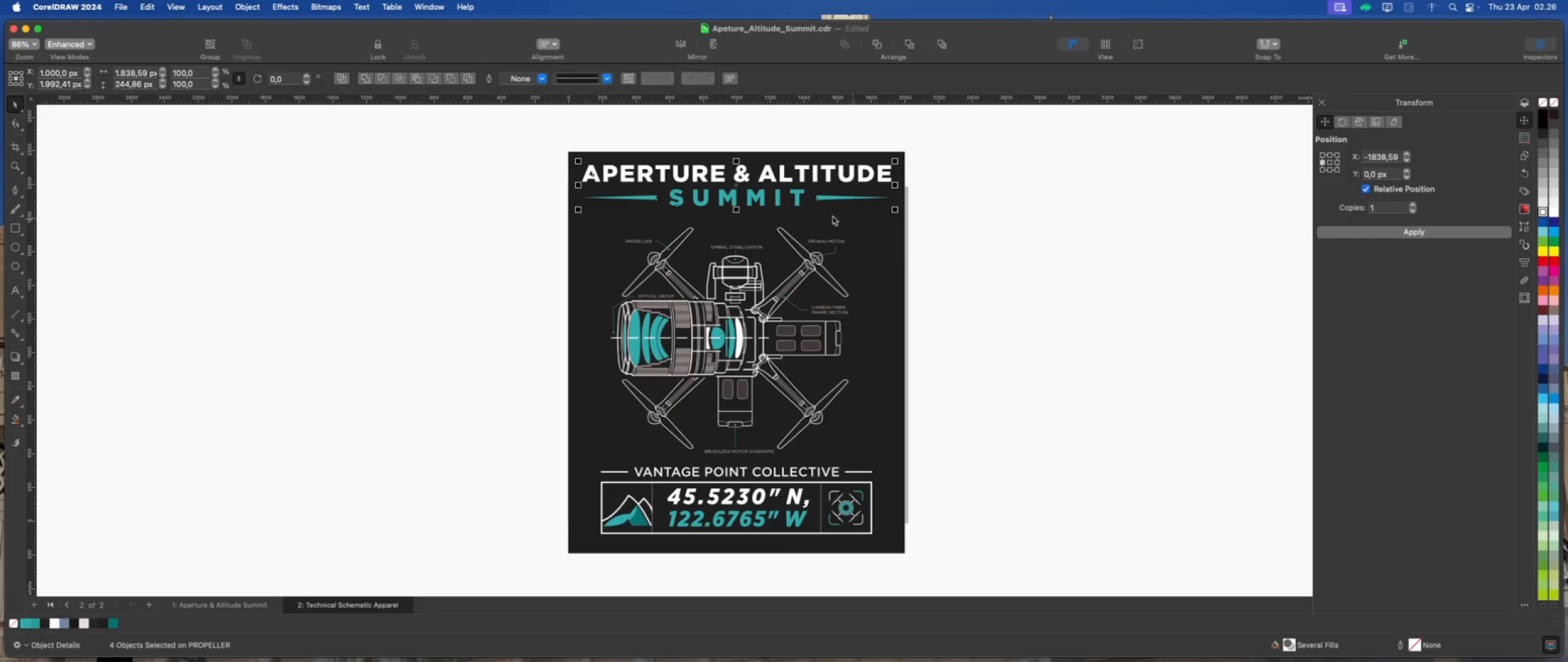 
hold_key(key=ShiftLeft, duration=1.02)
 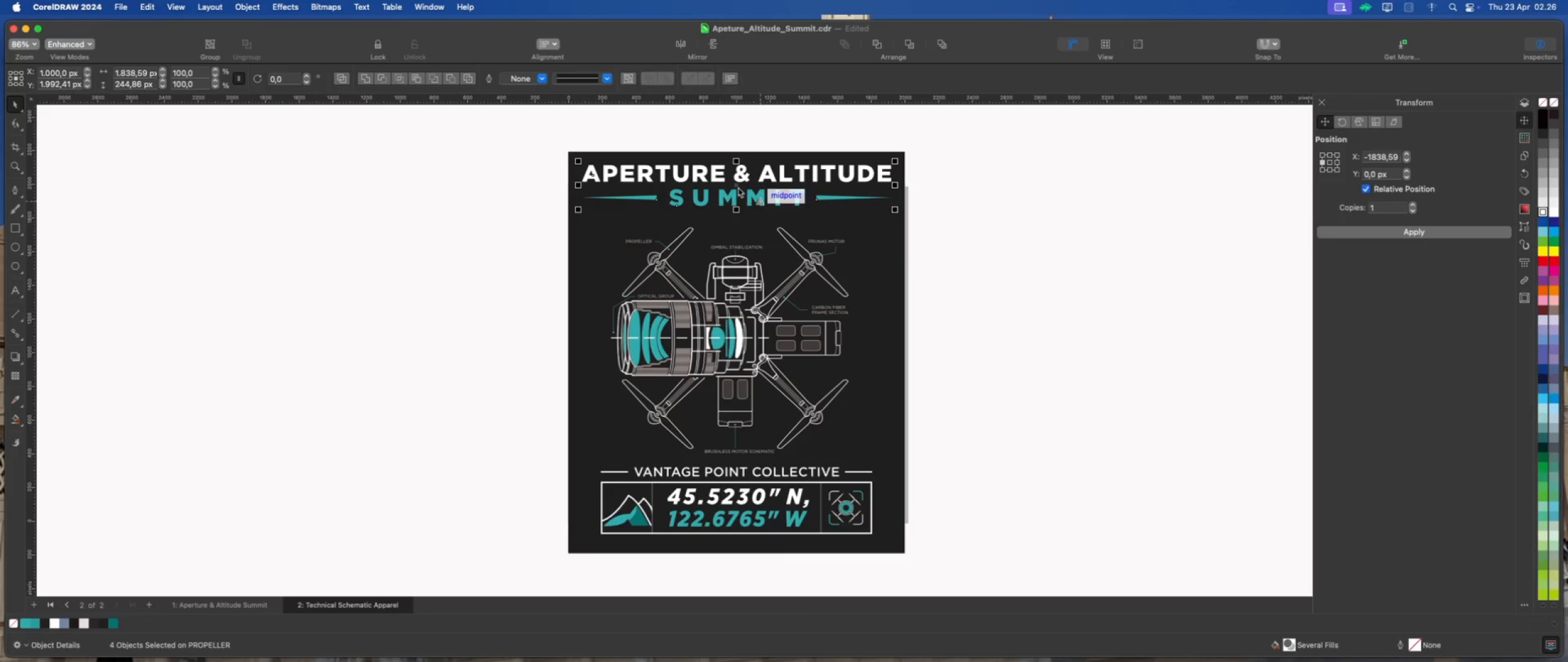 
left_click_drag(start_coordinate=[735, 186], to_coordinate=[735, 195])
 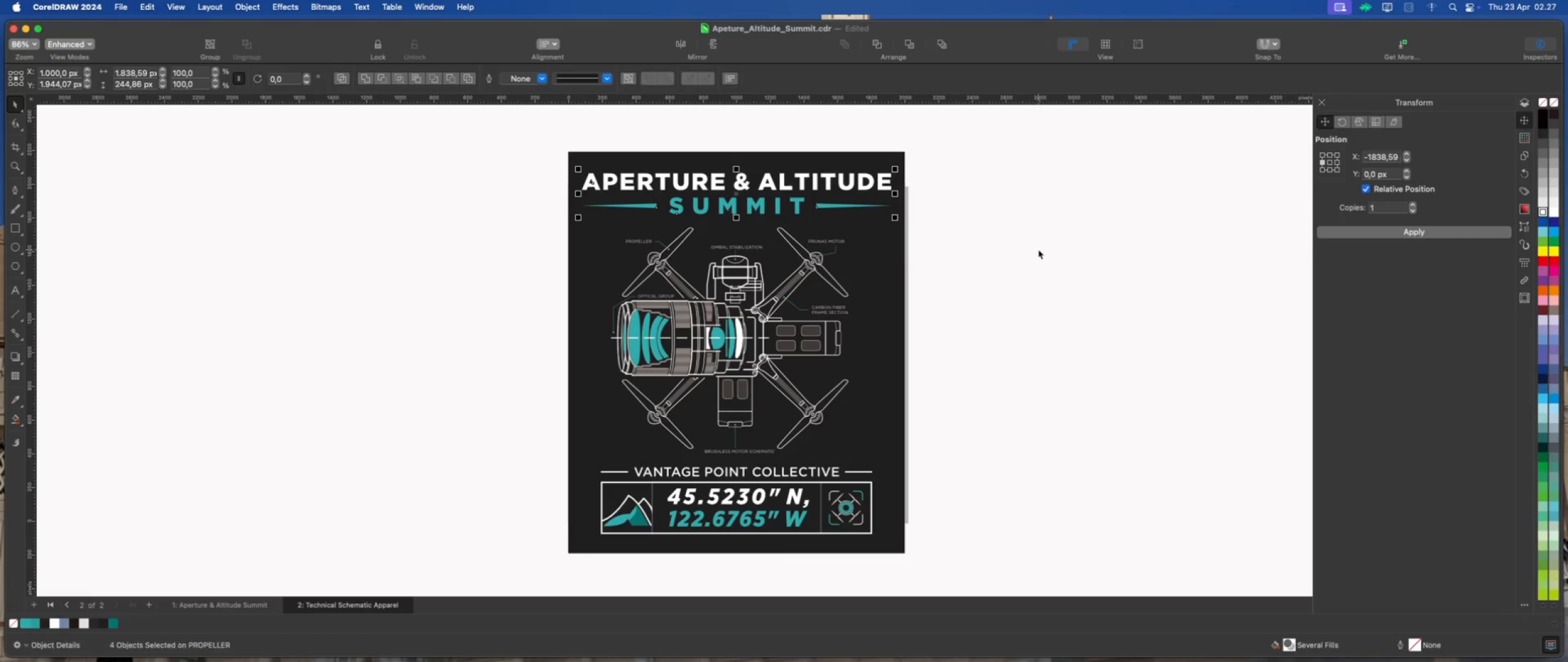 
hold_key(key=ShiftLeft, duration=1.42)
 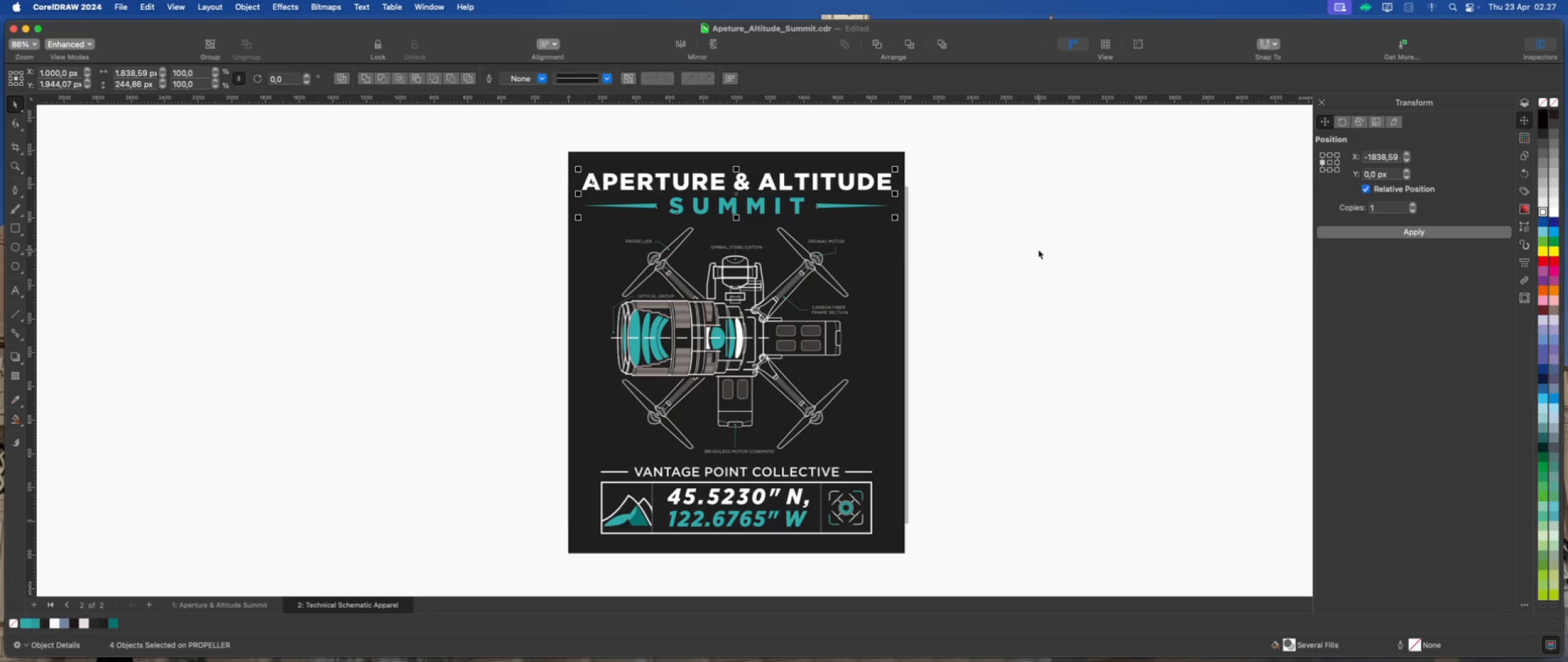 
key(ArrowUp)
 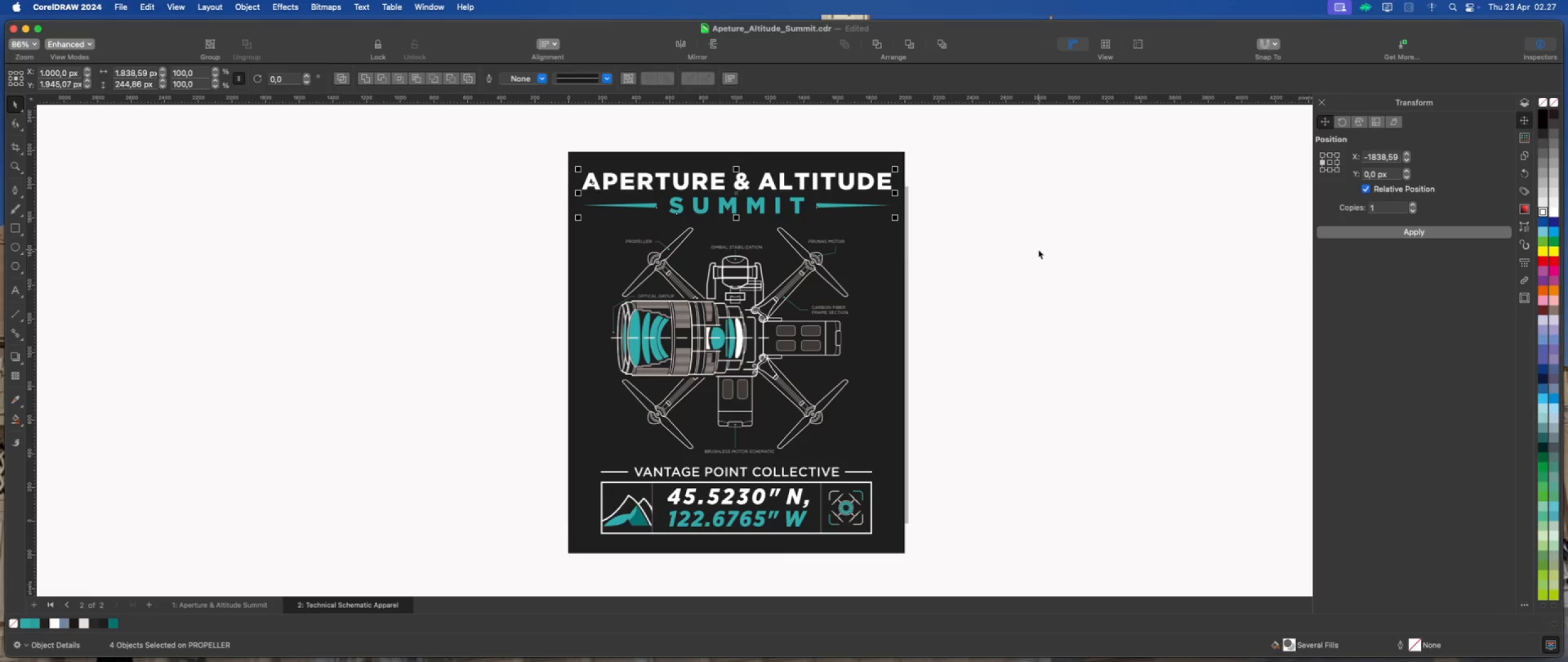 
key(ArrowUp)
 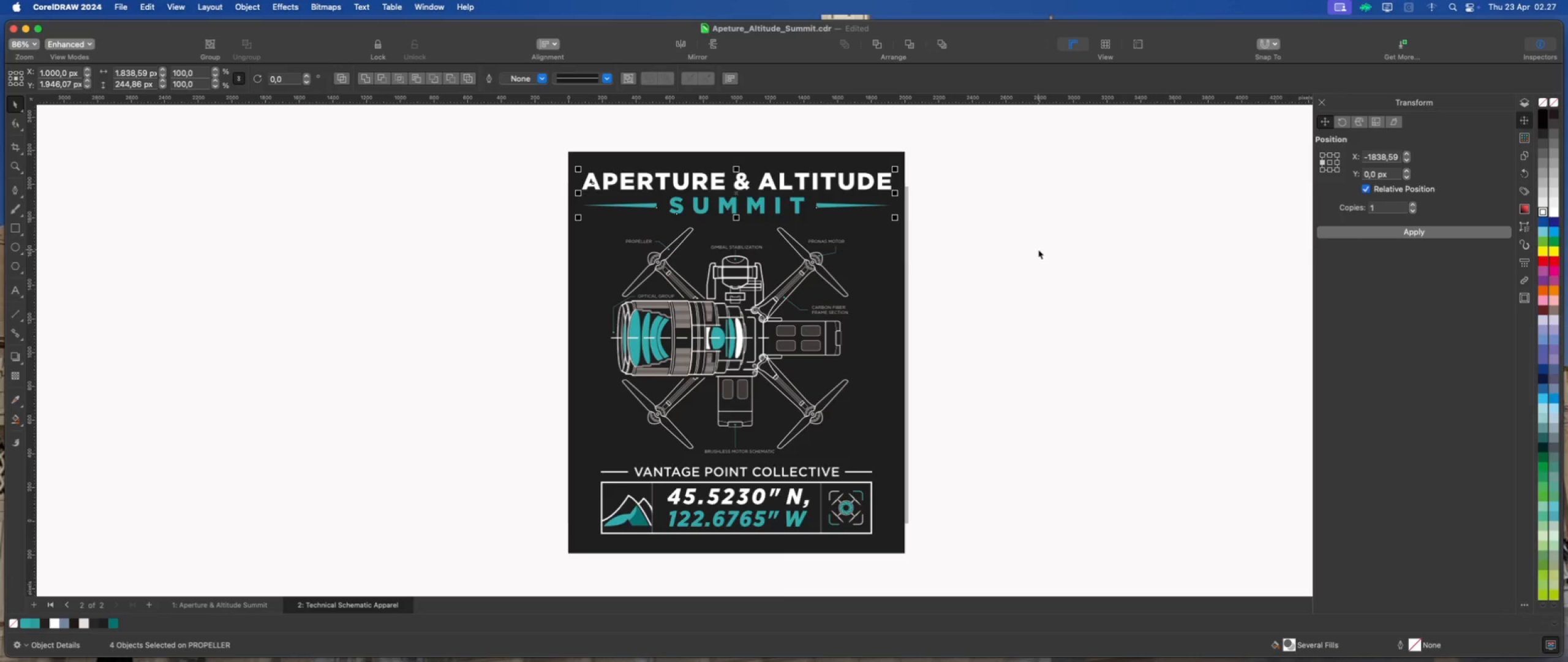 
key(ArrowUp)
 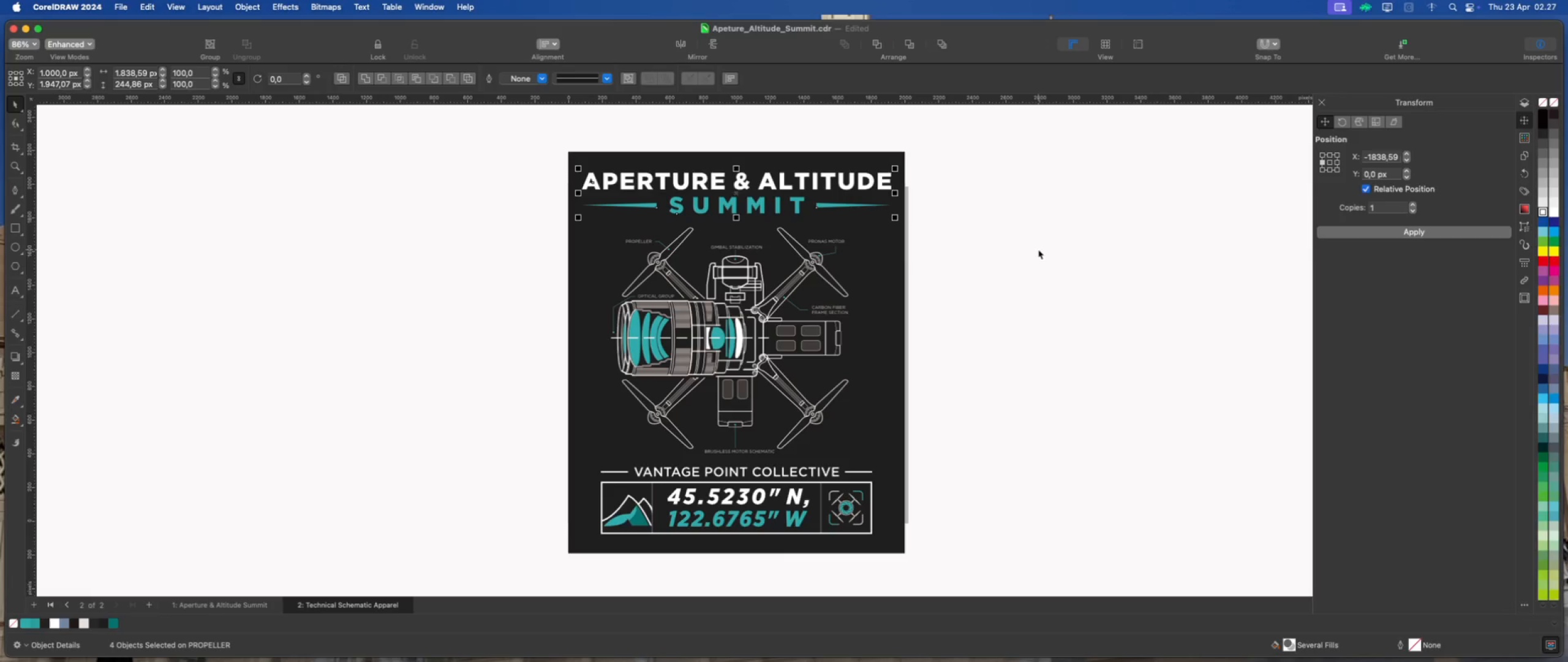 
key(ArrowUp)
 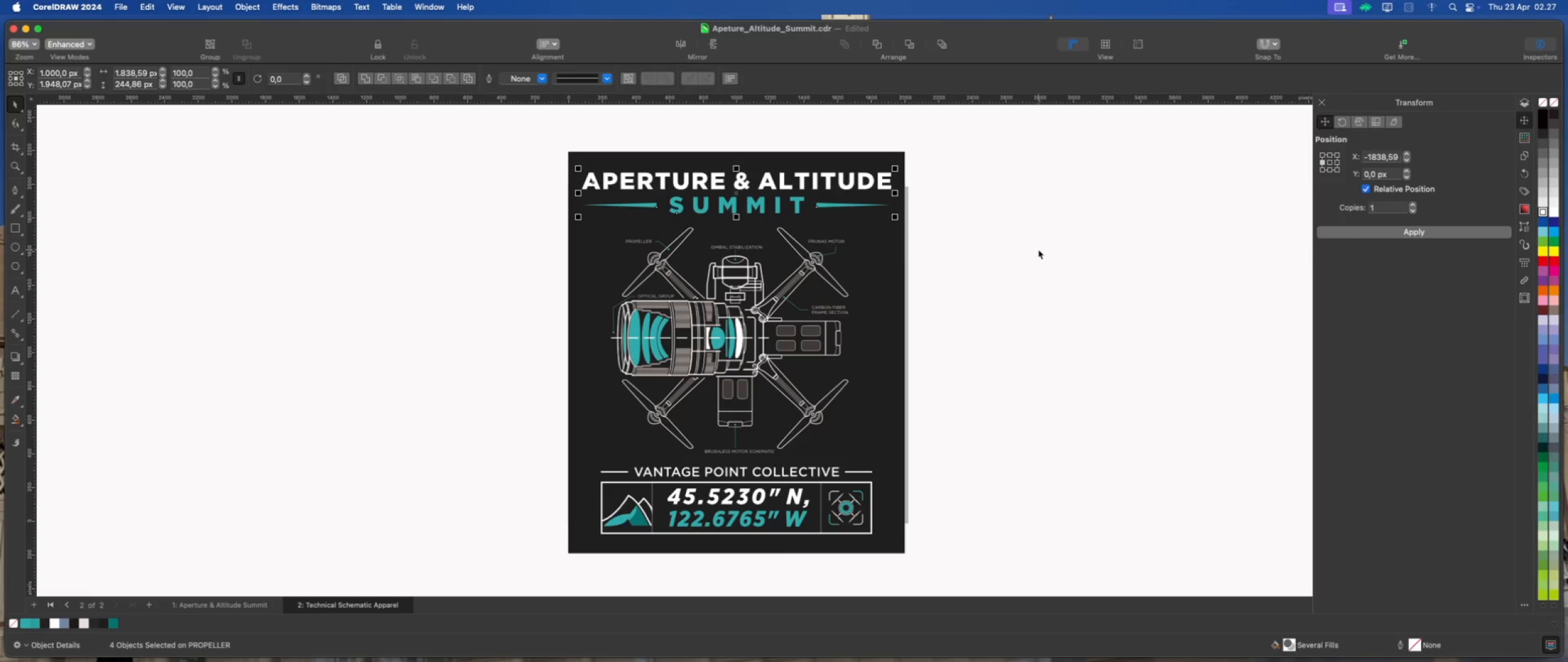 
key(ArrowDown)
 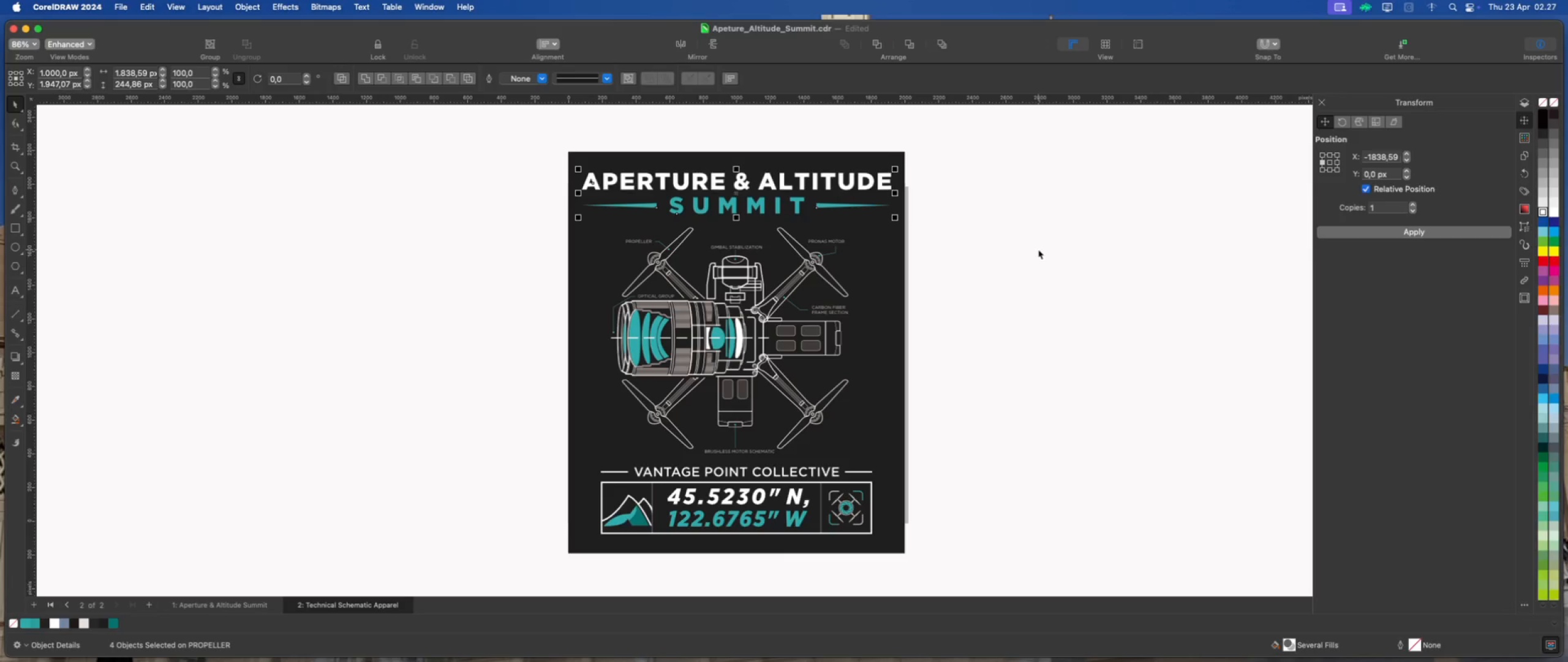 
key(ArrowDown)
 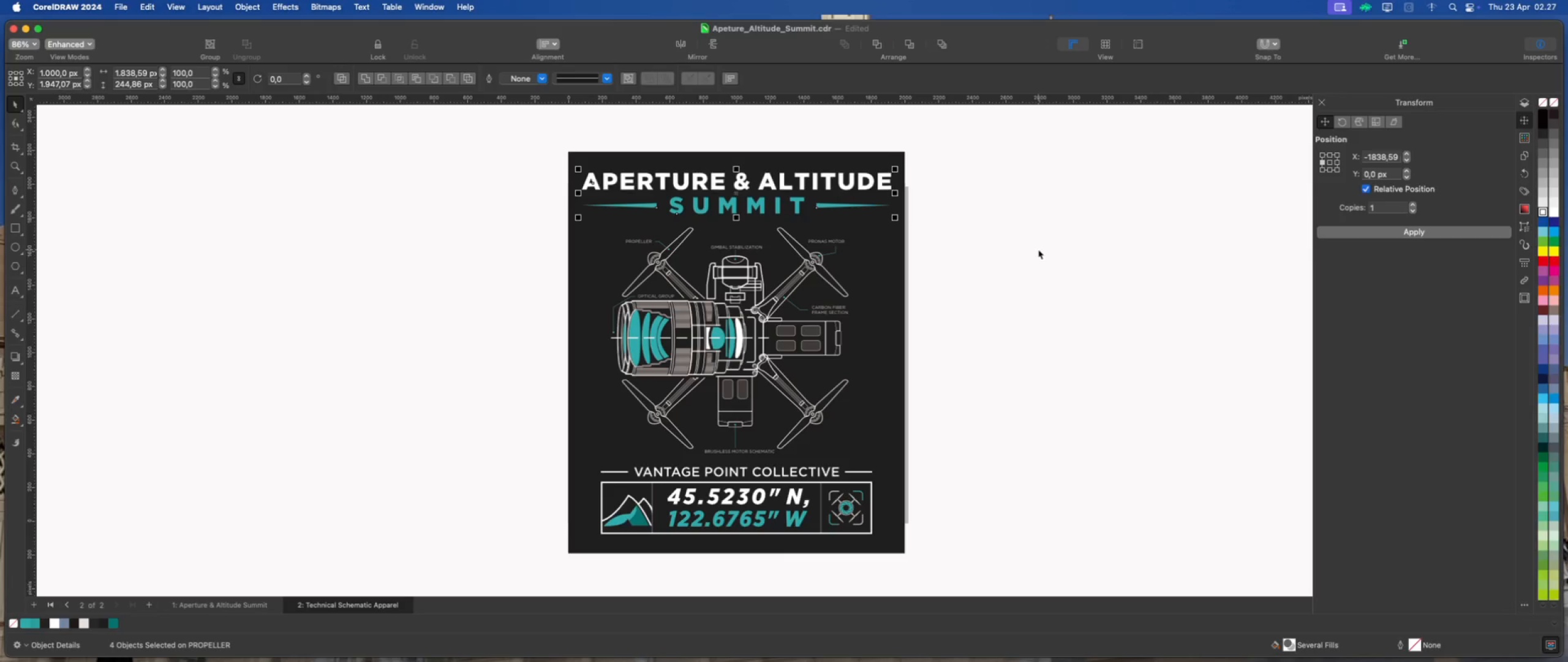 
key(ArrowDown)
 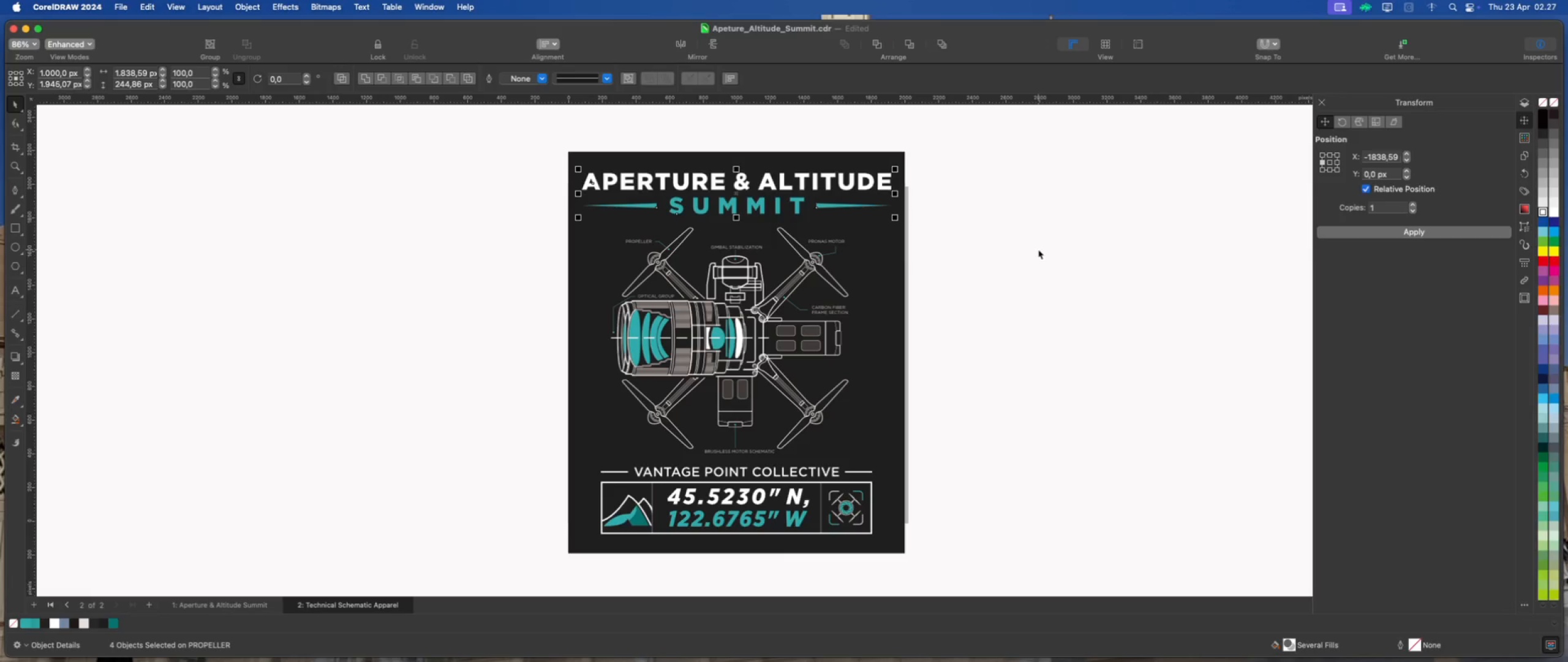 
key(ArrowDown)
 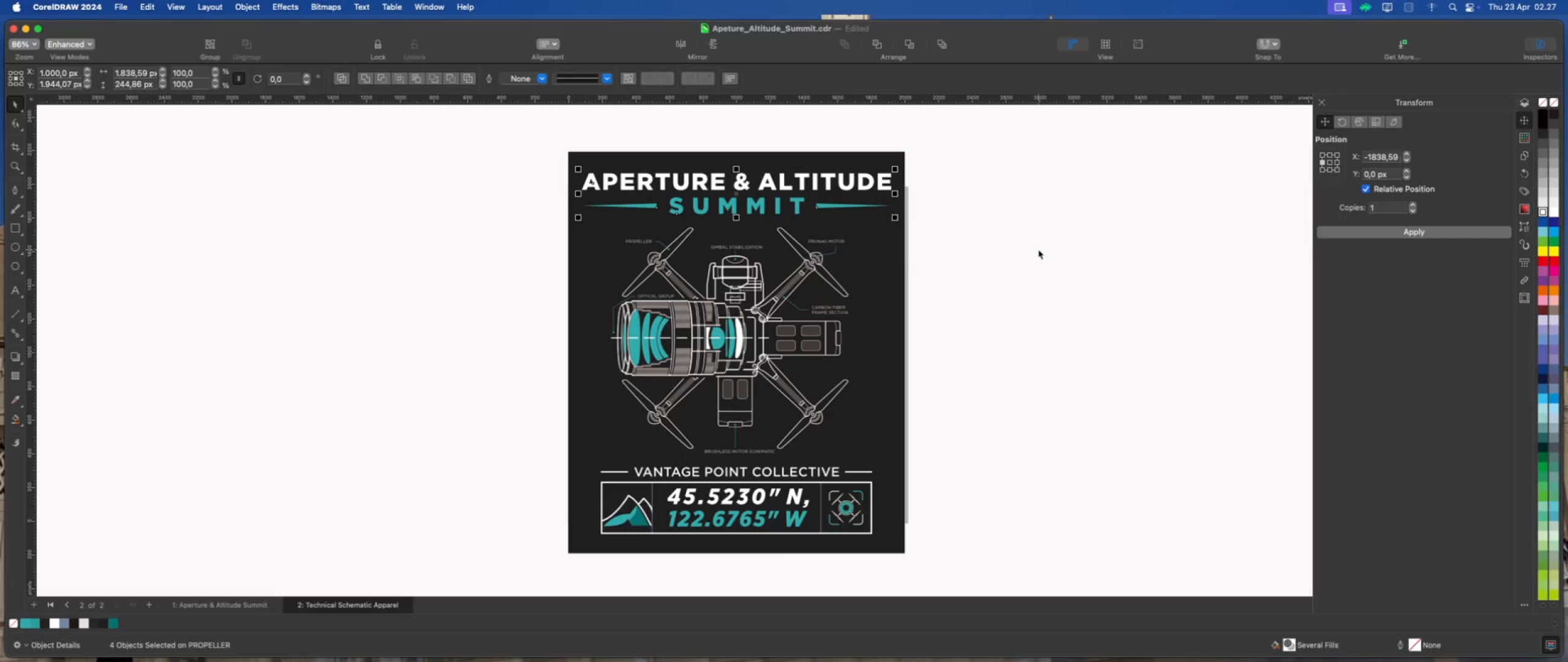 
key(ArrowDown)
 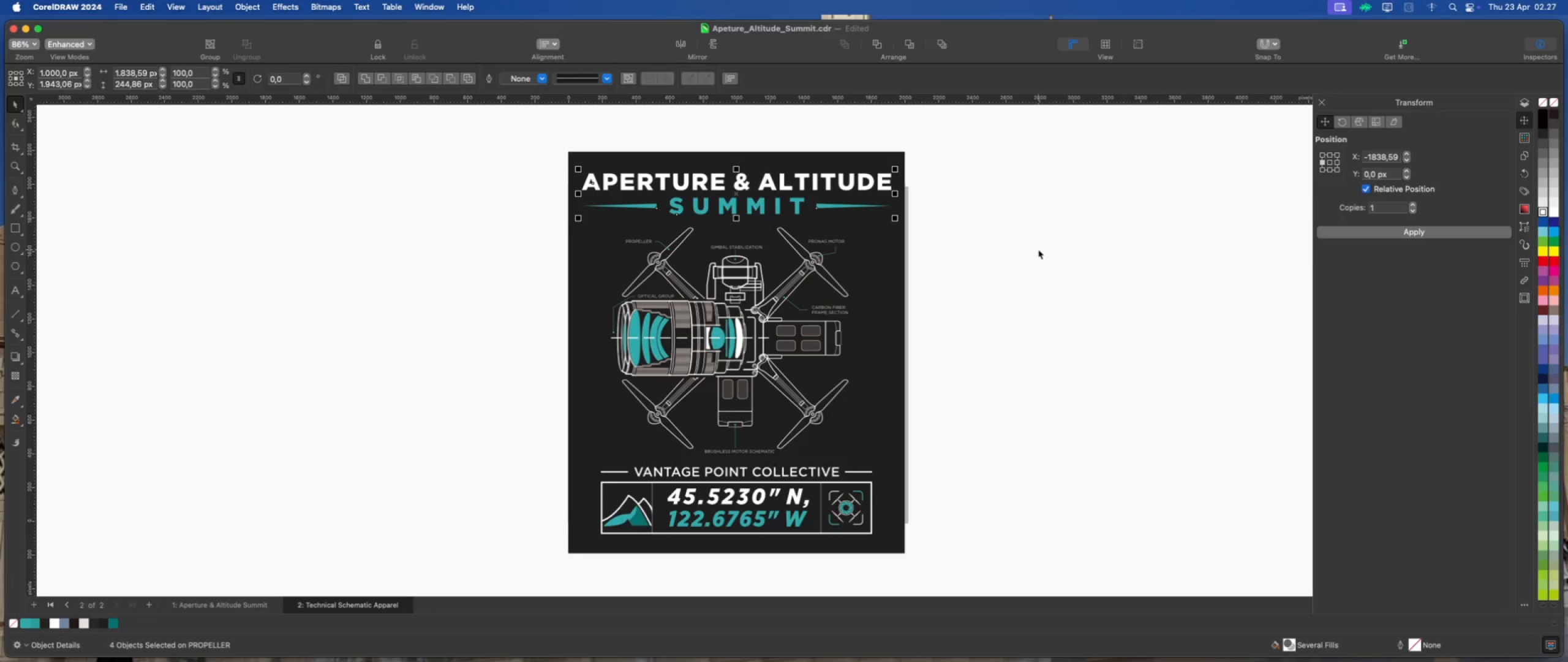 
key(ArrowDown)
 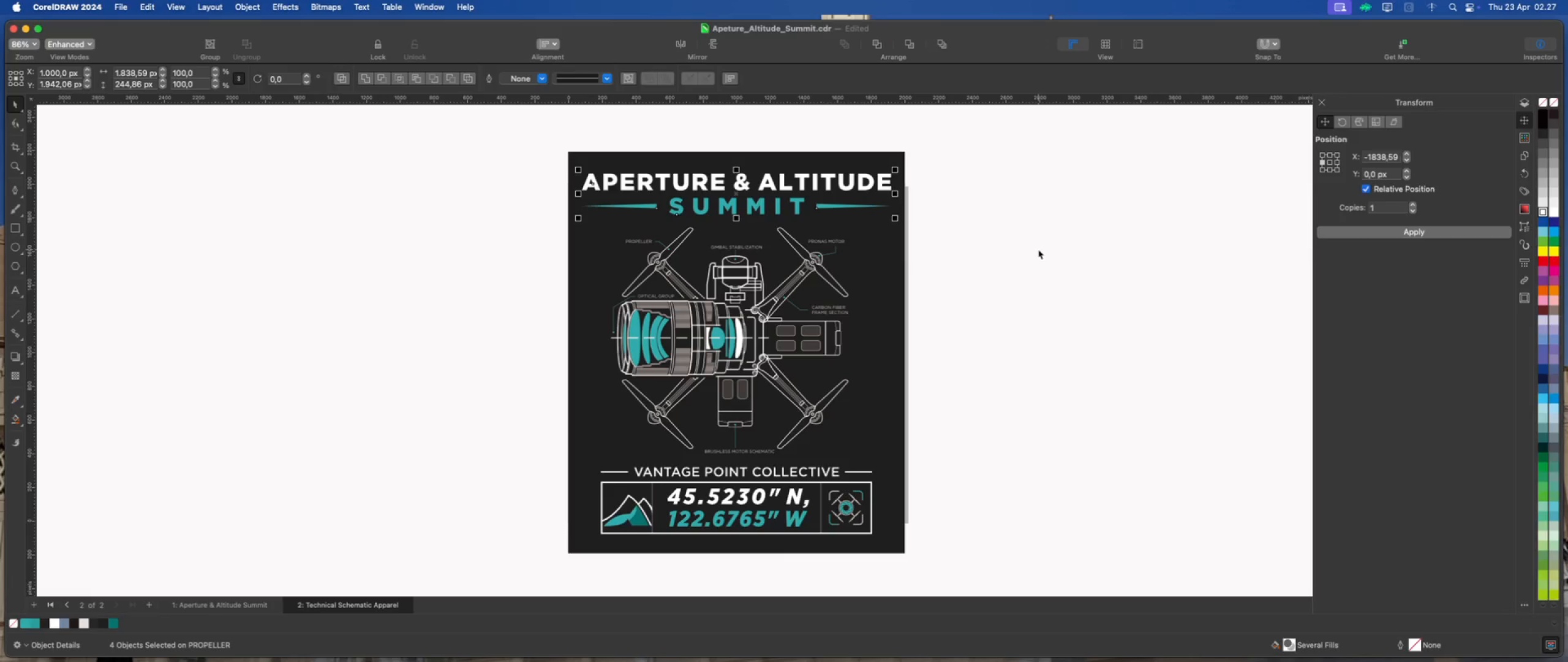 
left_click([1038, 249])
 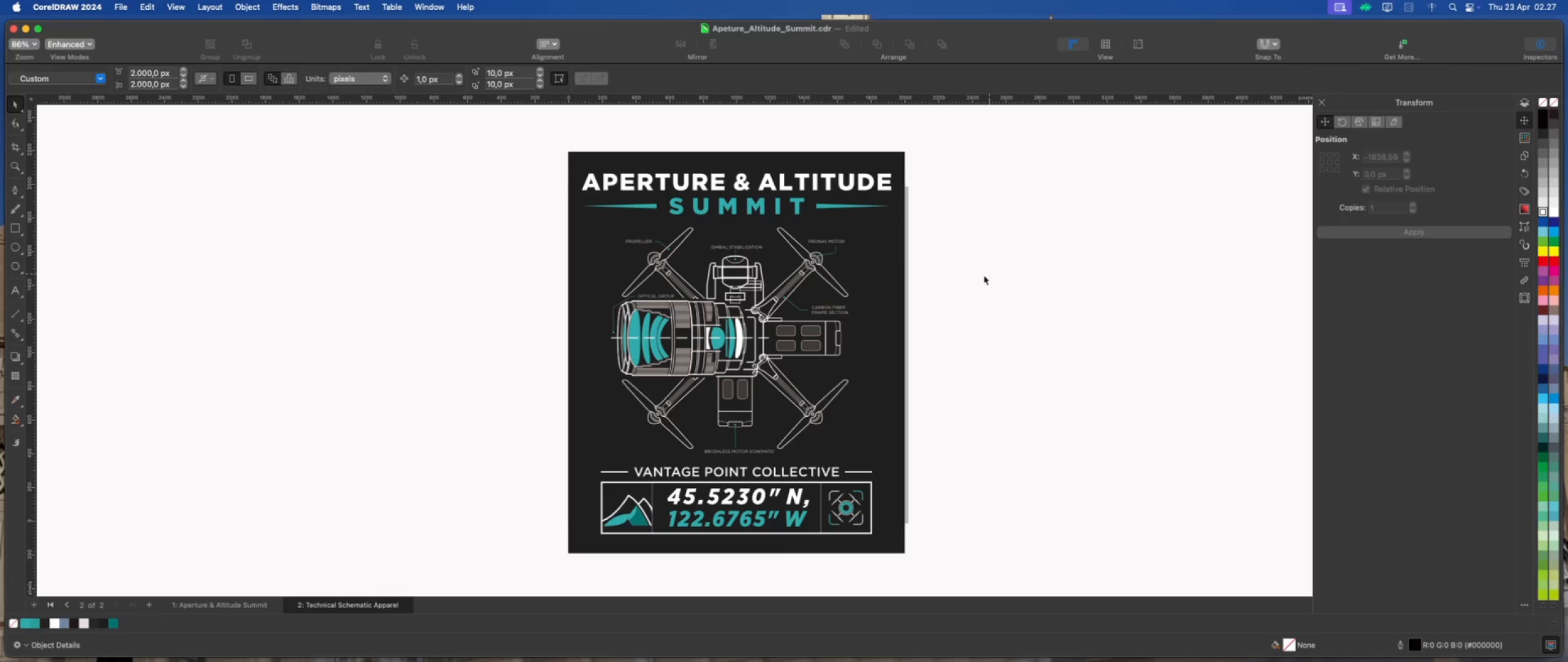 
scroll: coordinate [886, 322], scroll_direction: down, amount: 2.0
 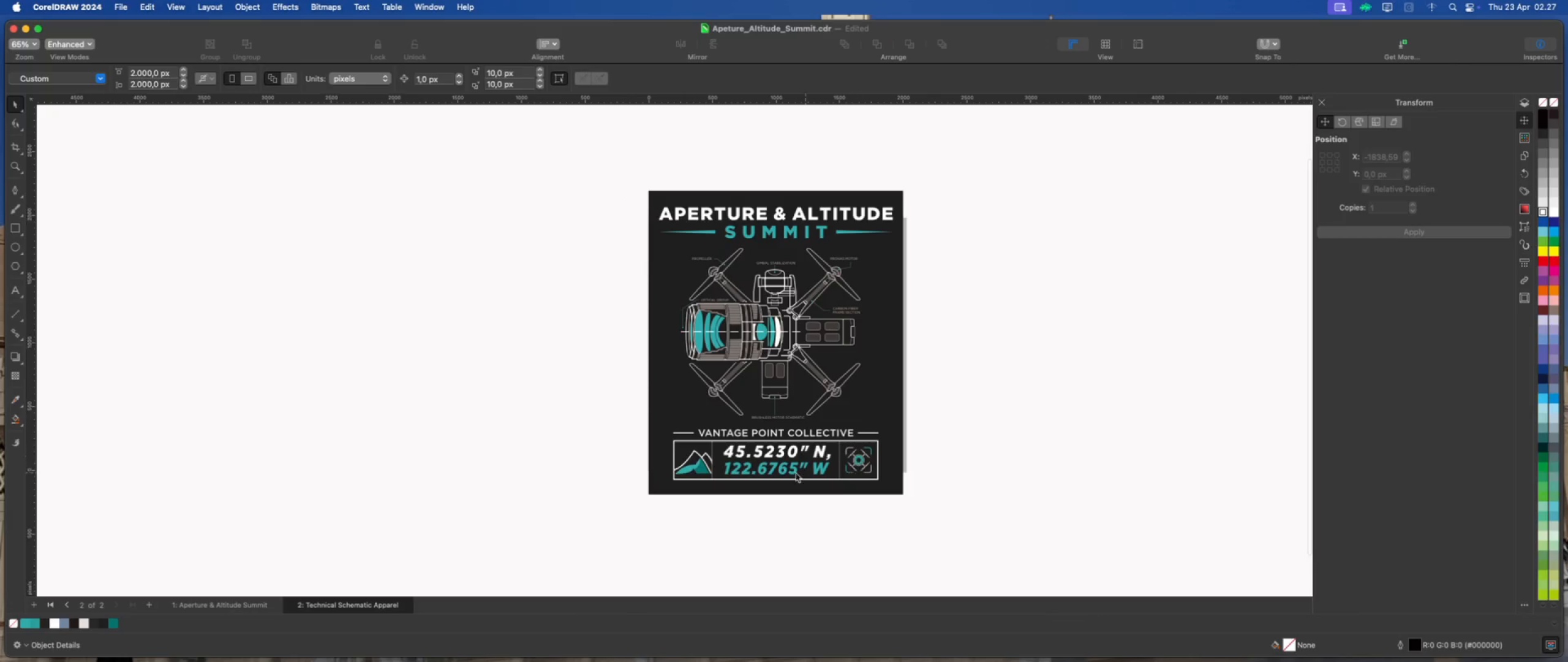 
scroll: coordinate [749, 463], scroll_direction: up, amount: 2.0
 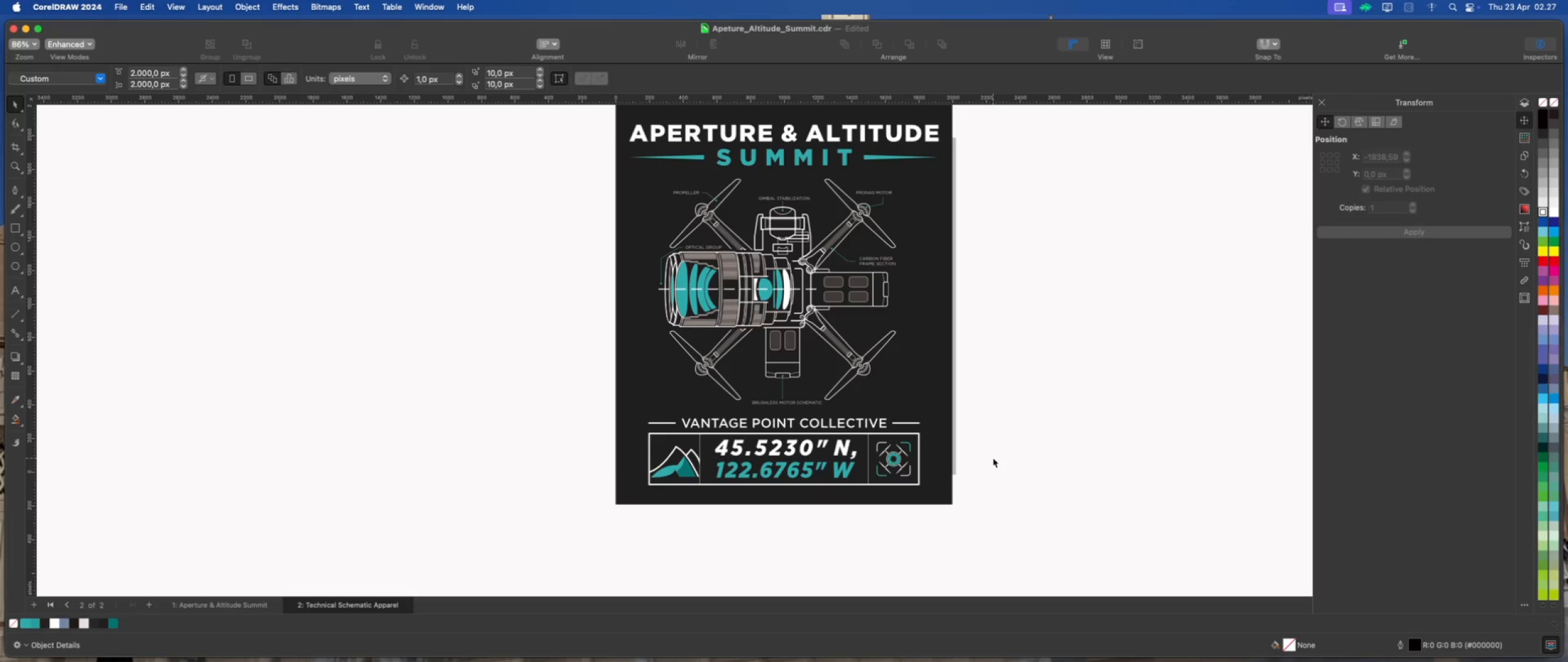 
wait(9.95)
 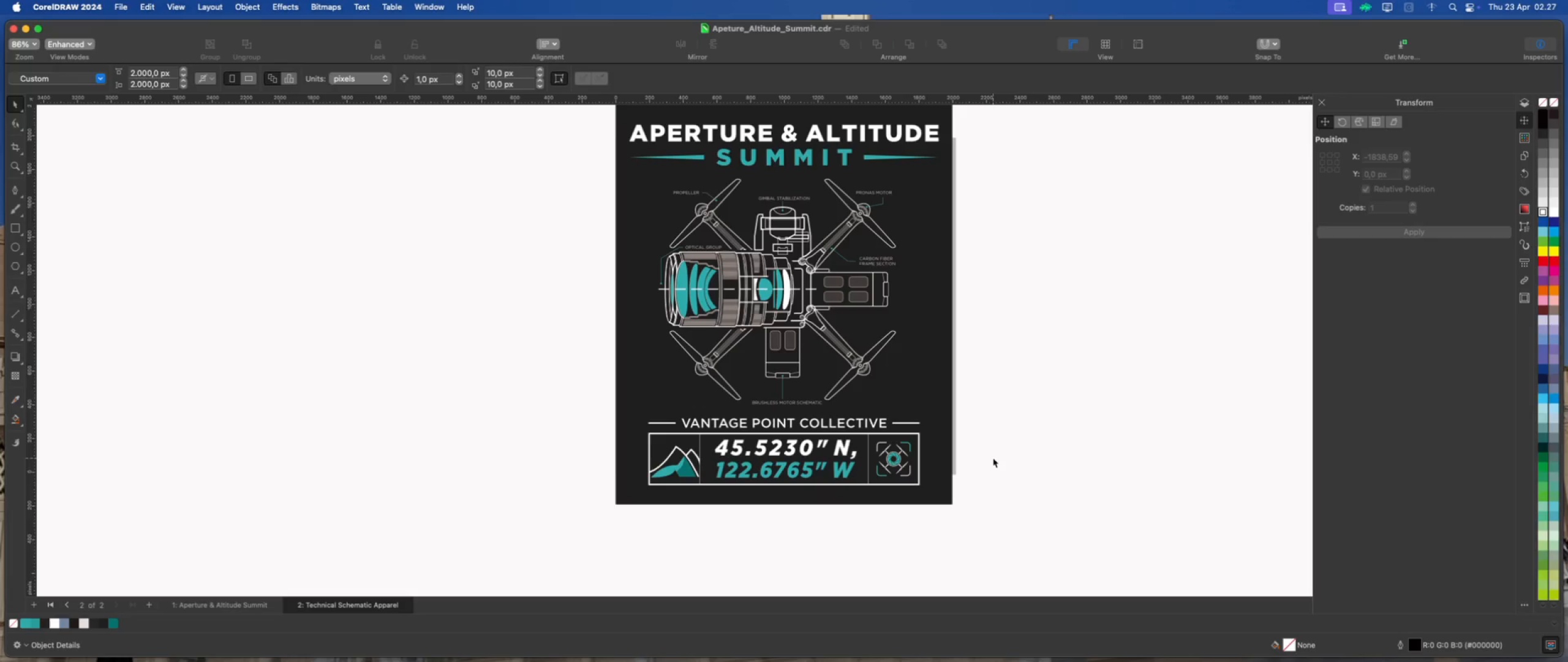 
left_click([990, 449])
 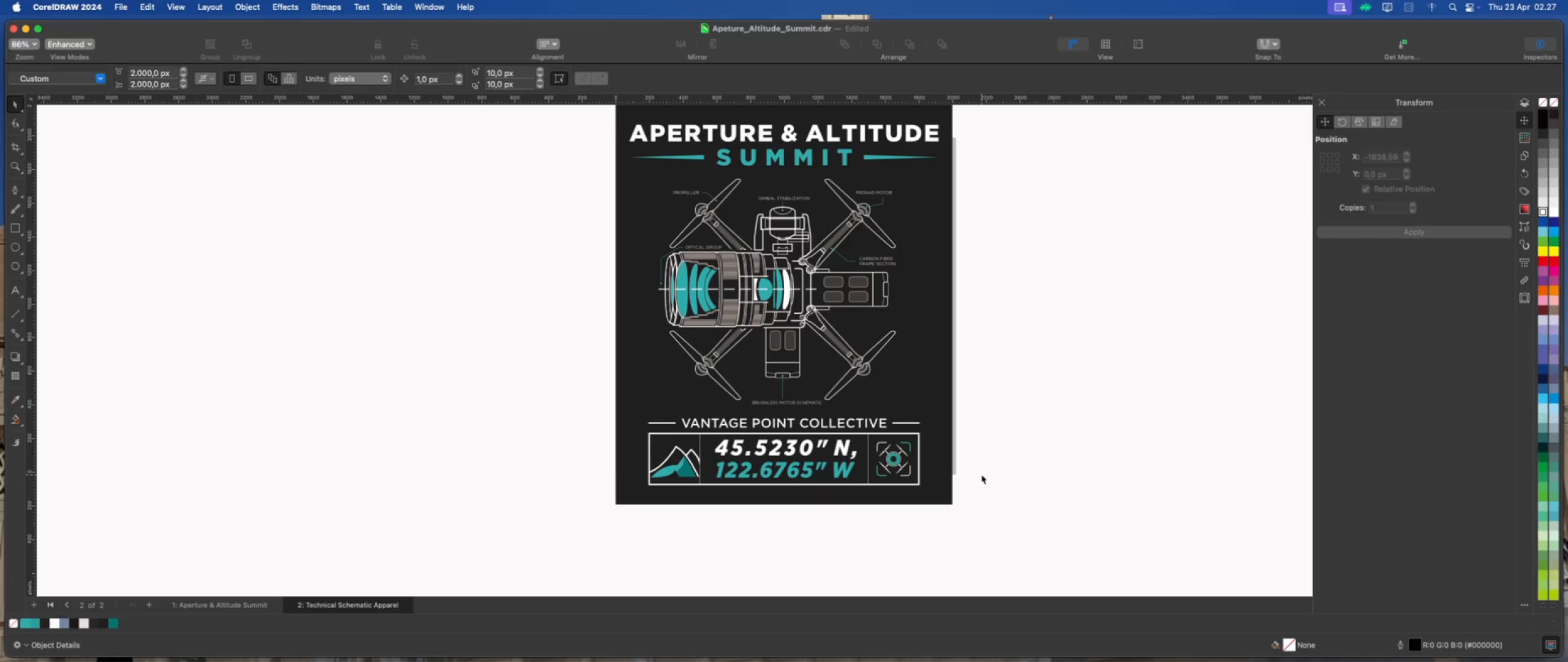 
left_click([1020, 483])
 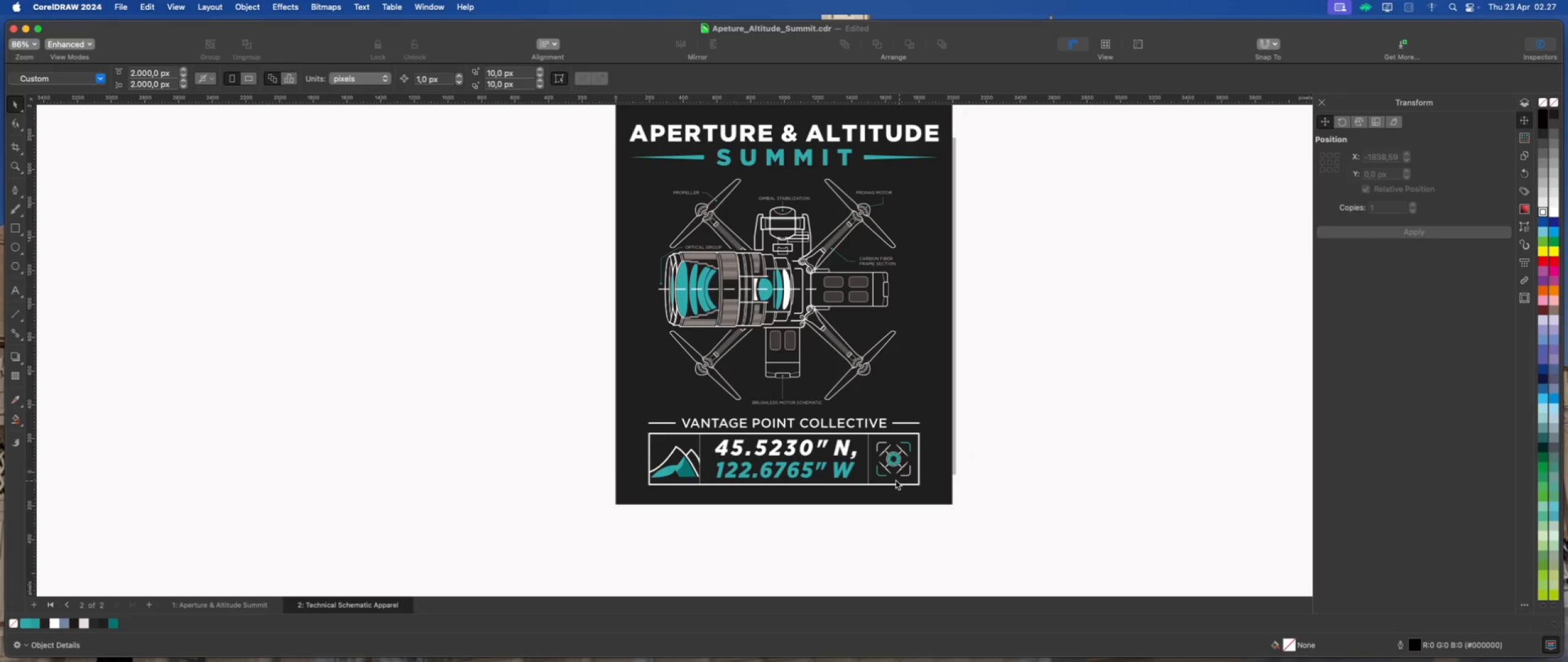 
scroll: coordinate [791, 466], scroll_direction: up, amount: 2.0
 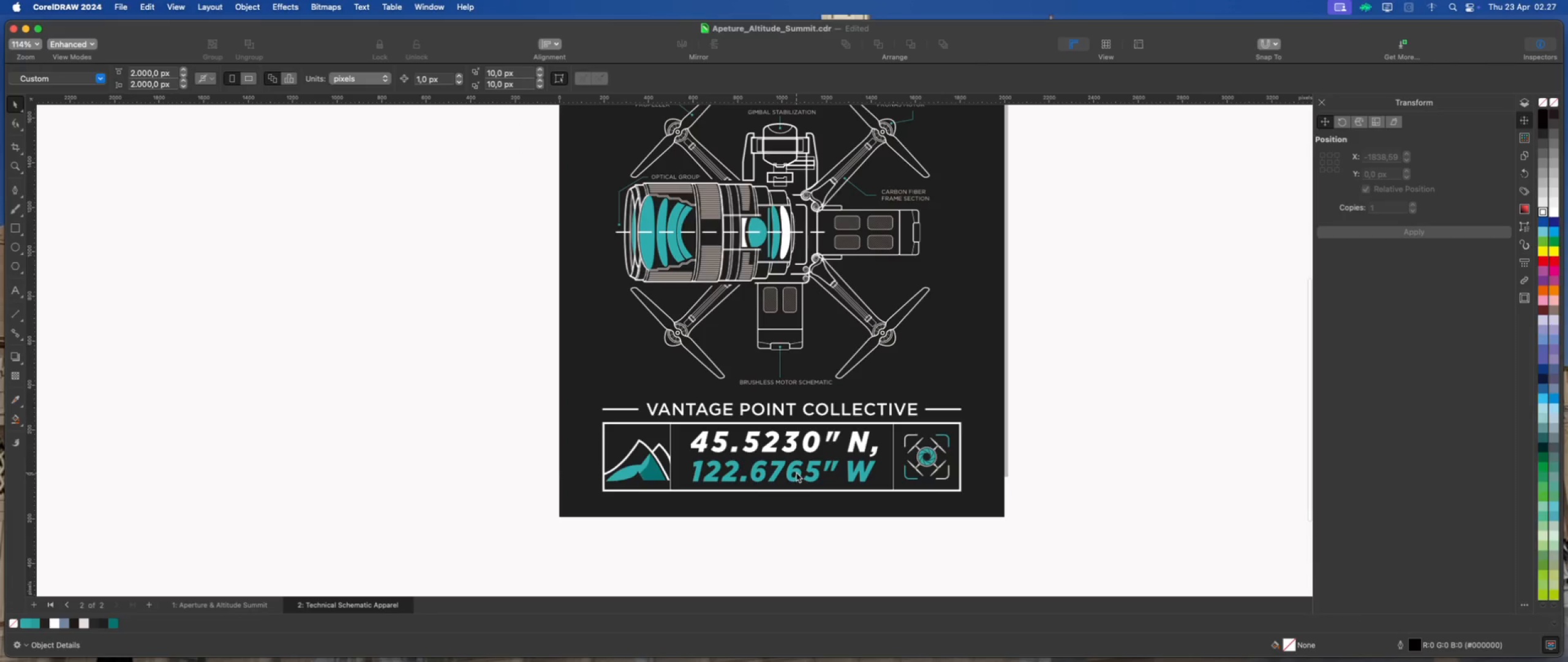 
left_click([799, 470])
 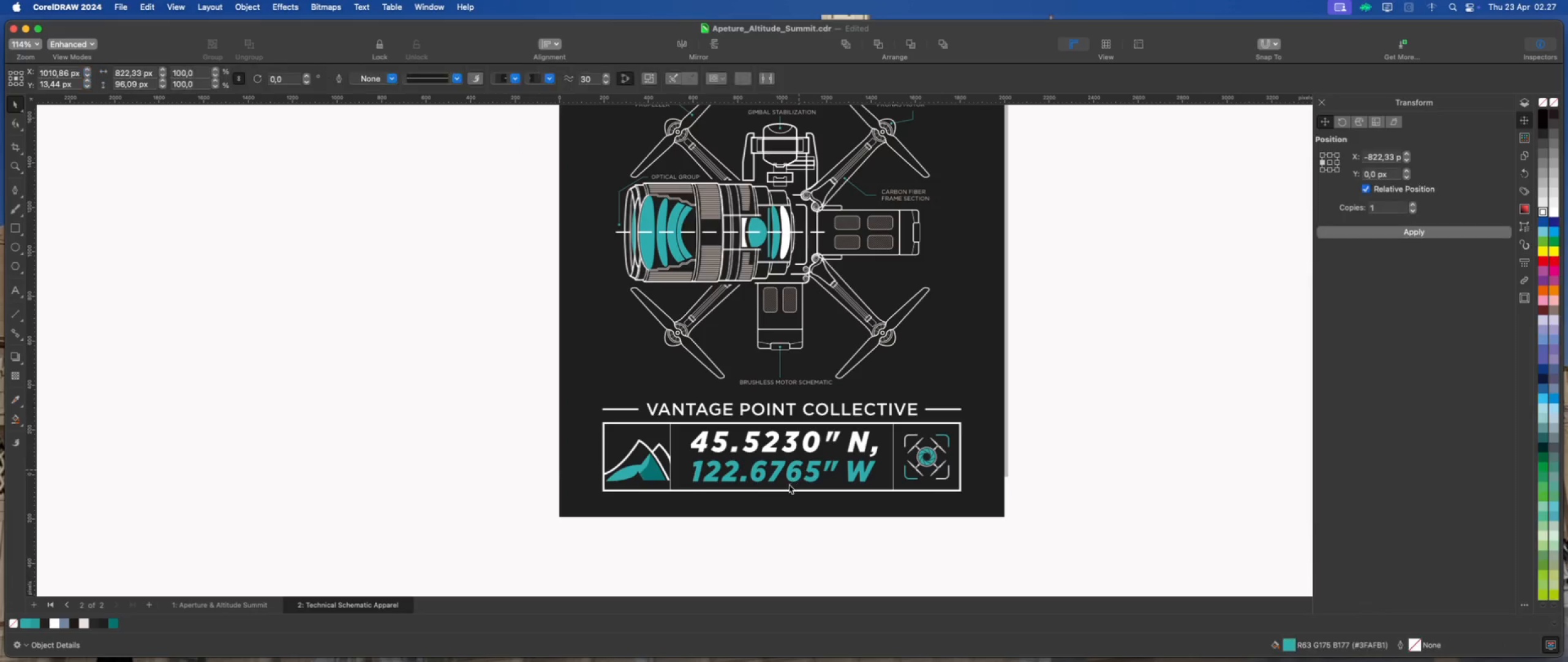 
scroll: coordinate [789, 484], scroll_direction: up, amount: 2.0
 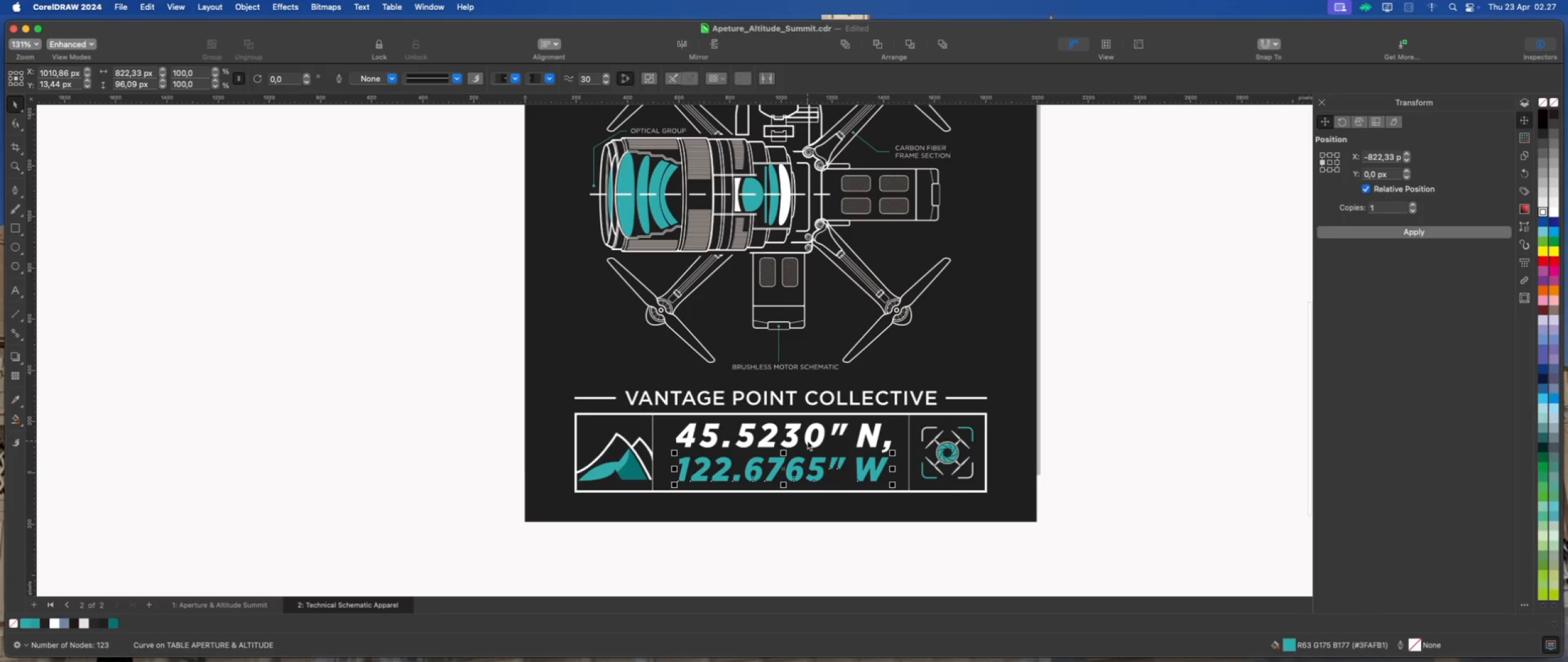 
left_click([807, 441])
 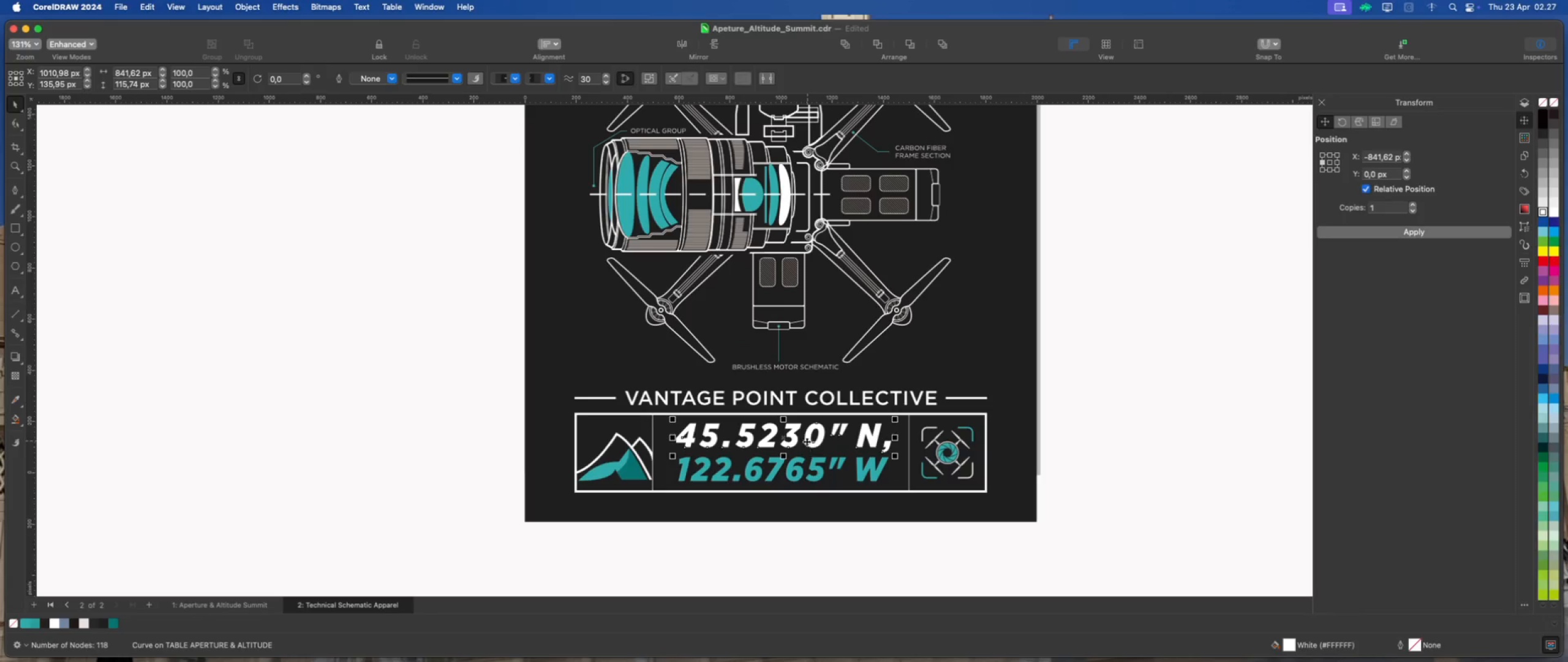 
scroll: coordinate [804, 444], scroll_direction: up, amount: 2.0
 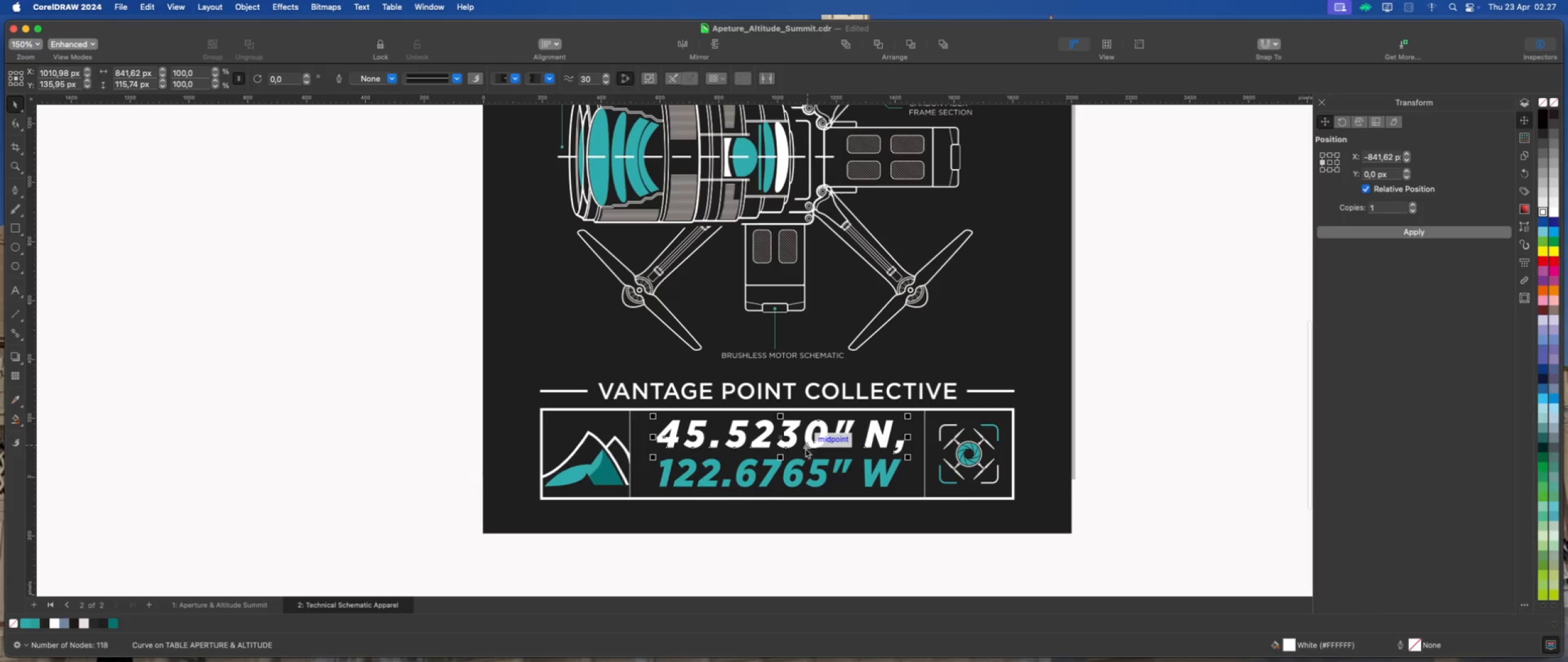 
hold_key(key=ShiftLeft, duration=0.67)
left_click([816, 467])
 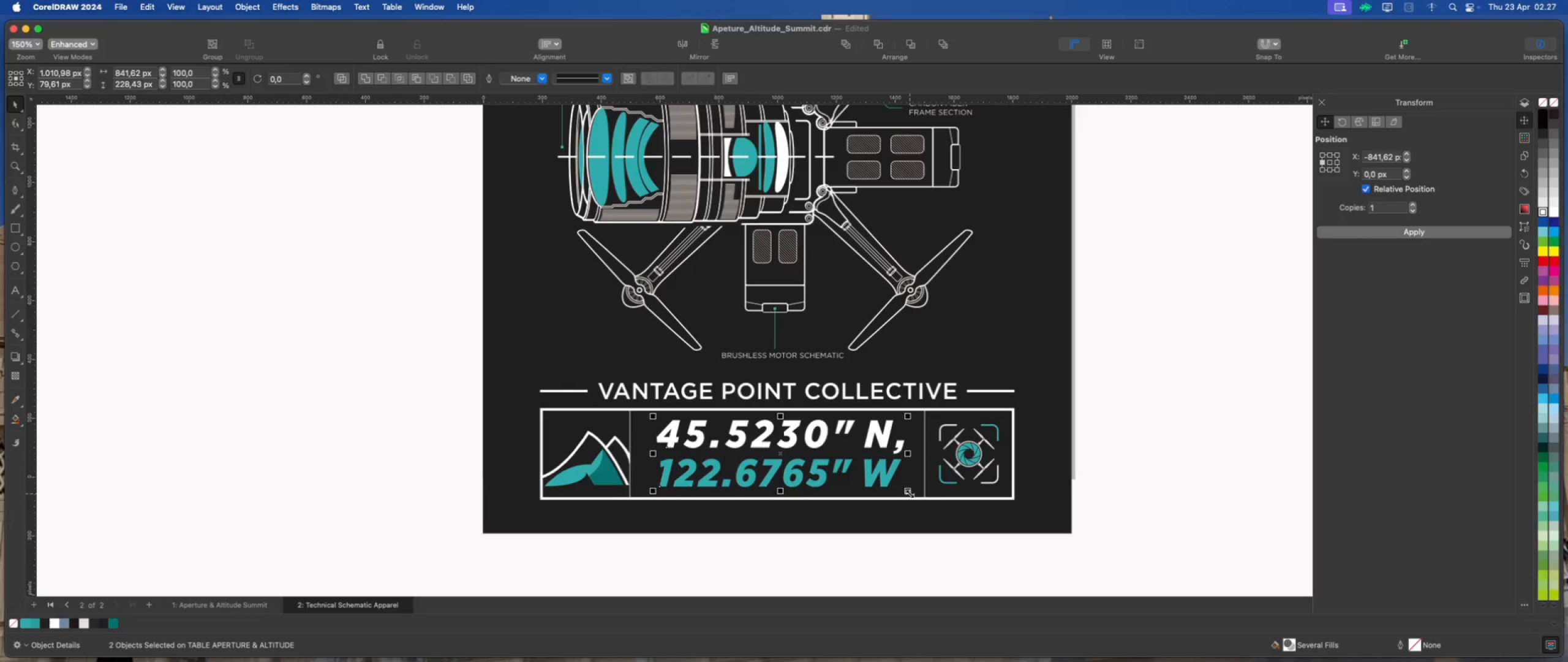 
left_click_drag(start_coordinate=[910, 493], to_coordinate=[902, 490])
 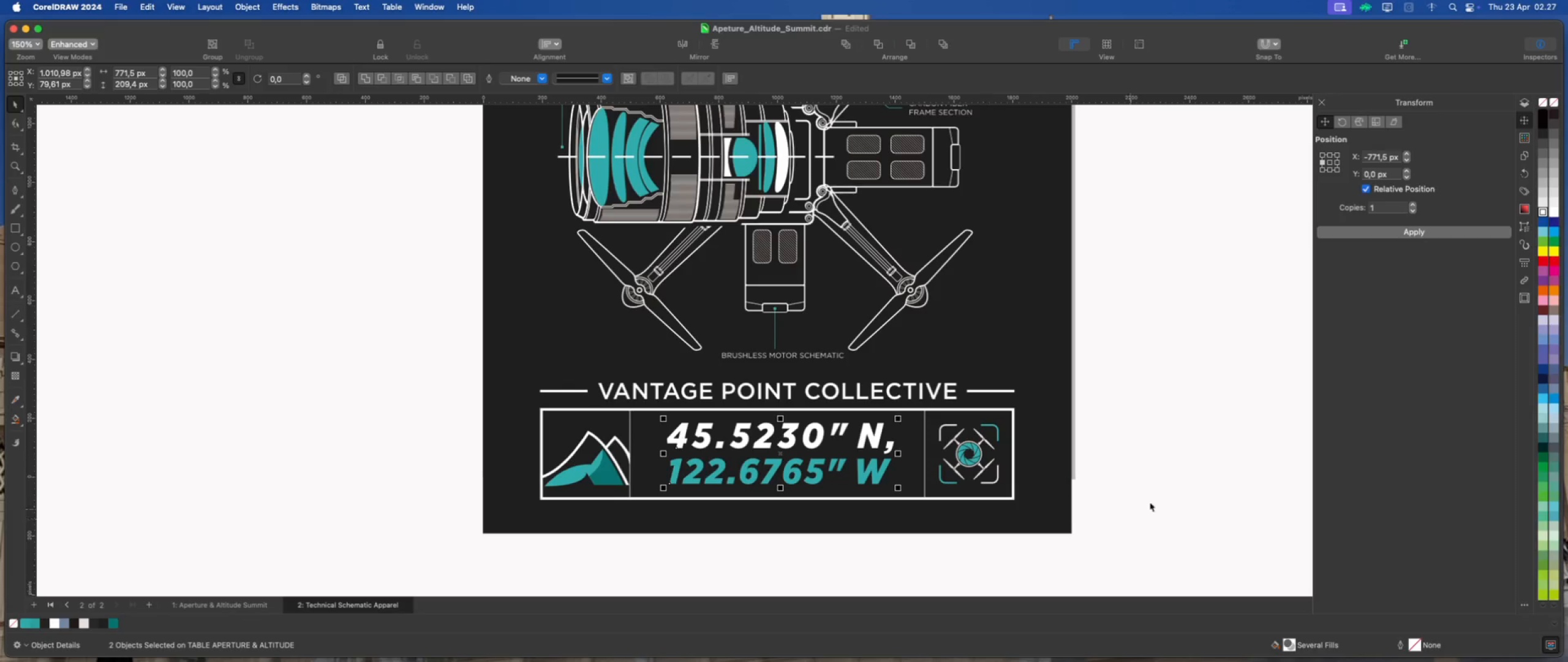 
hold_key(key=ShiftLeft, duration=1.73)
 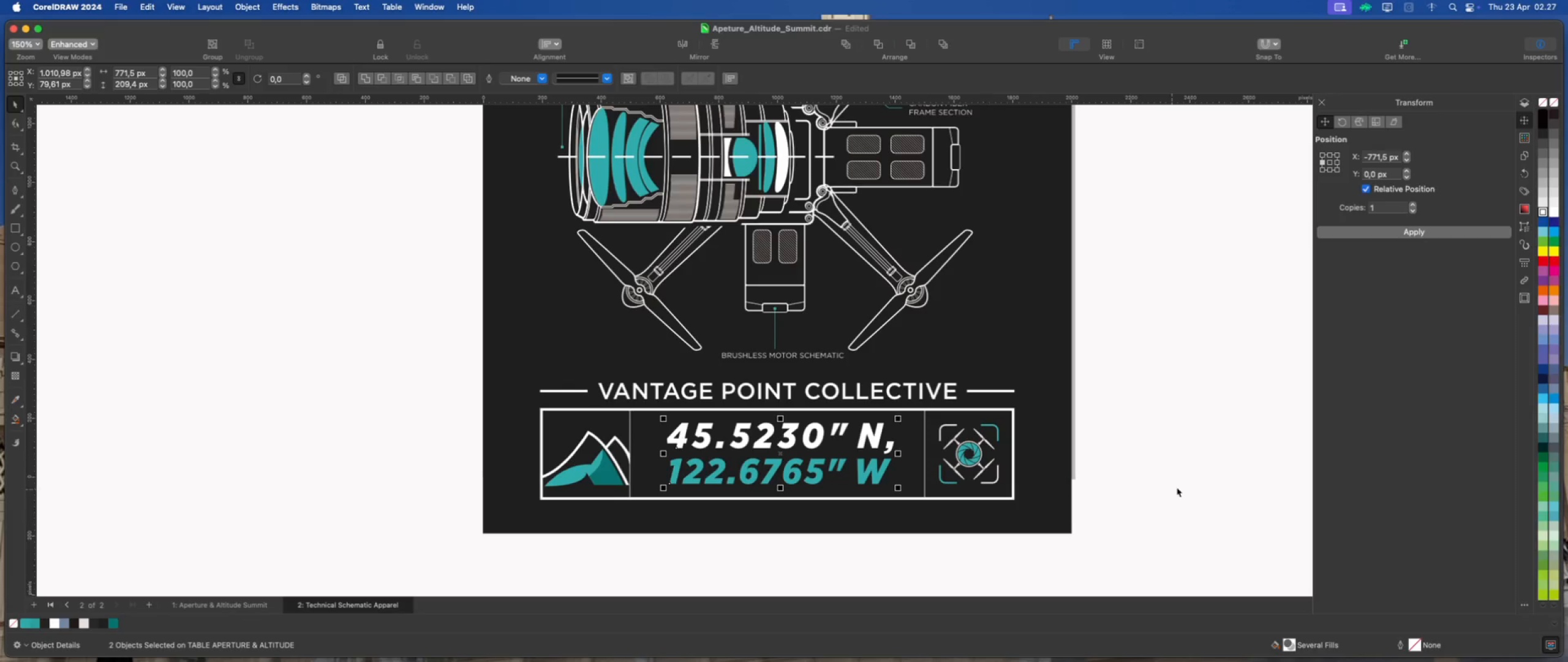 
left_click([1178, 487])
 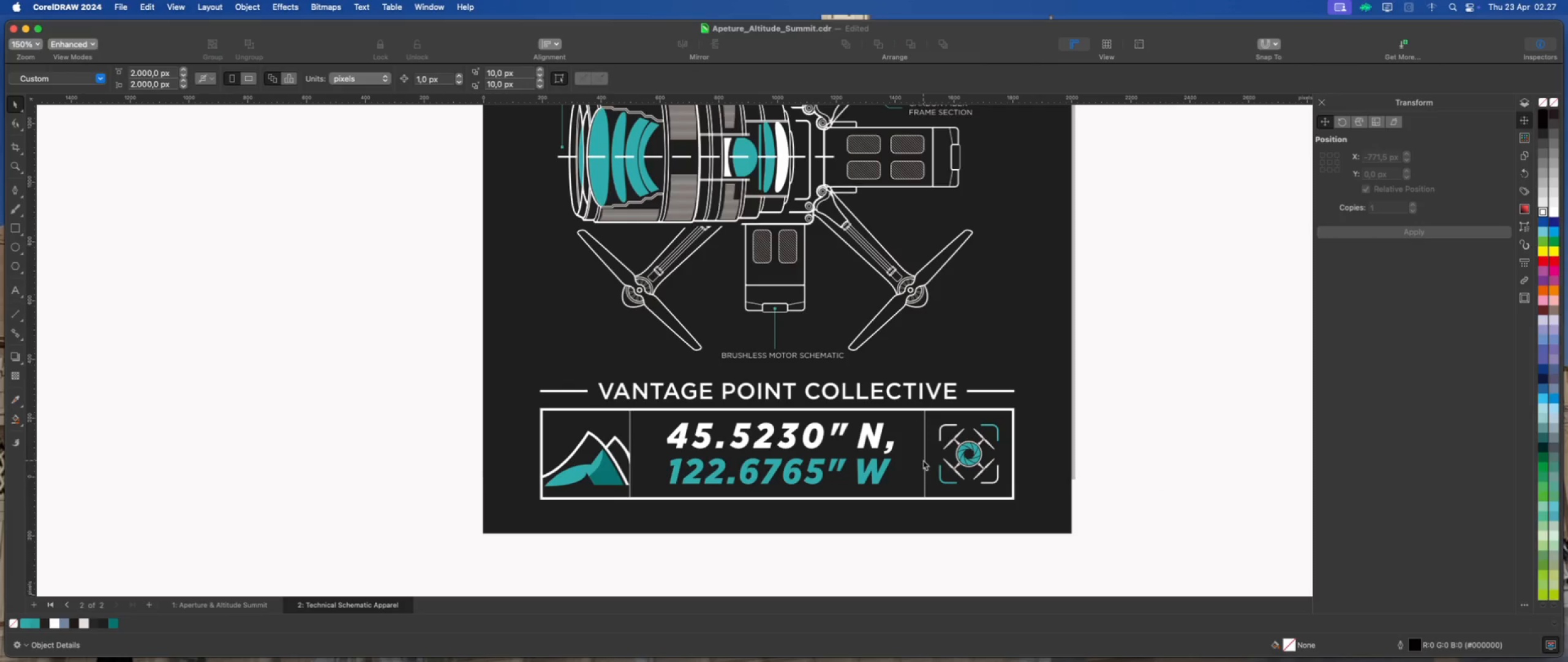 
left_click([1158, 460])
 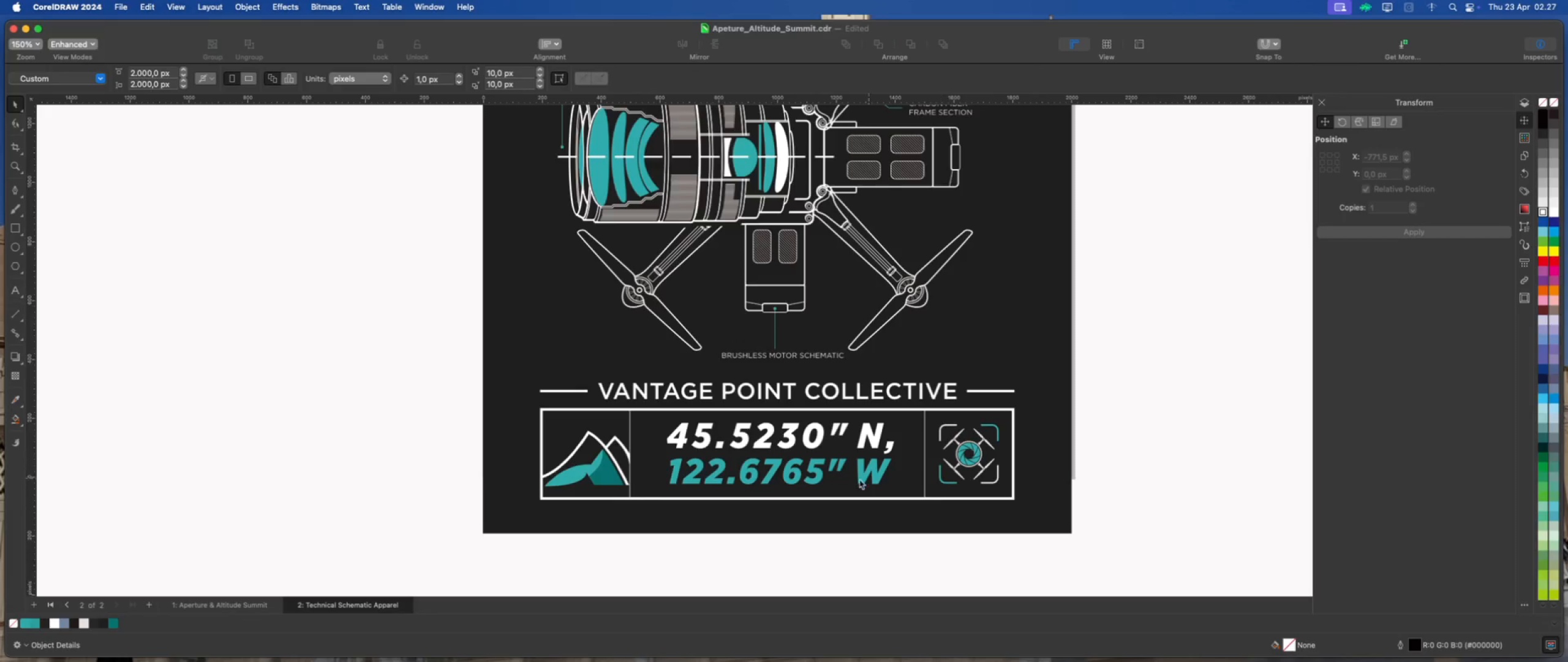 
scroll: coordinate [852, 484], scroll_direction: down, amount: 1.0
 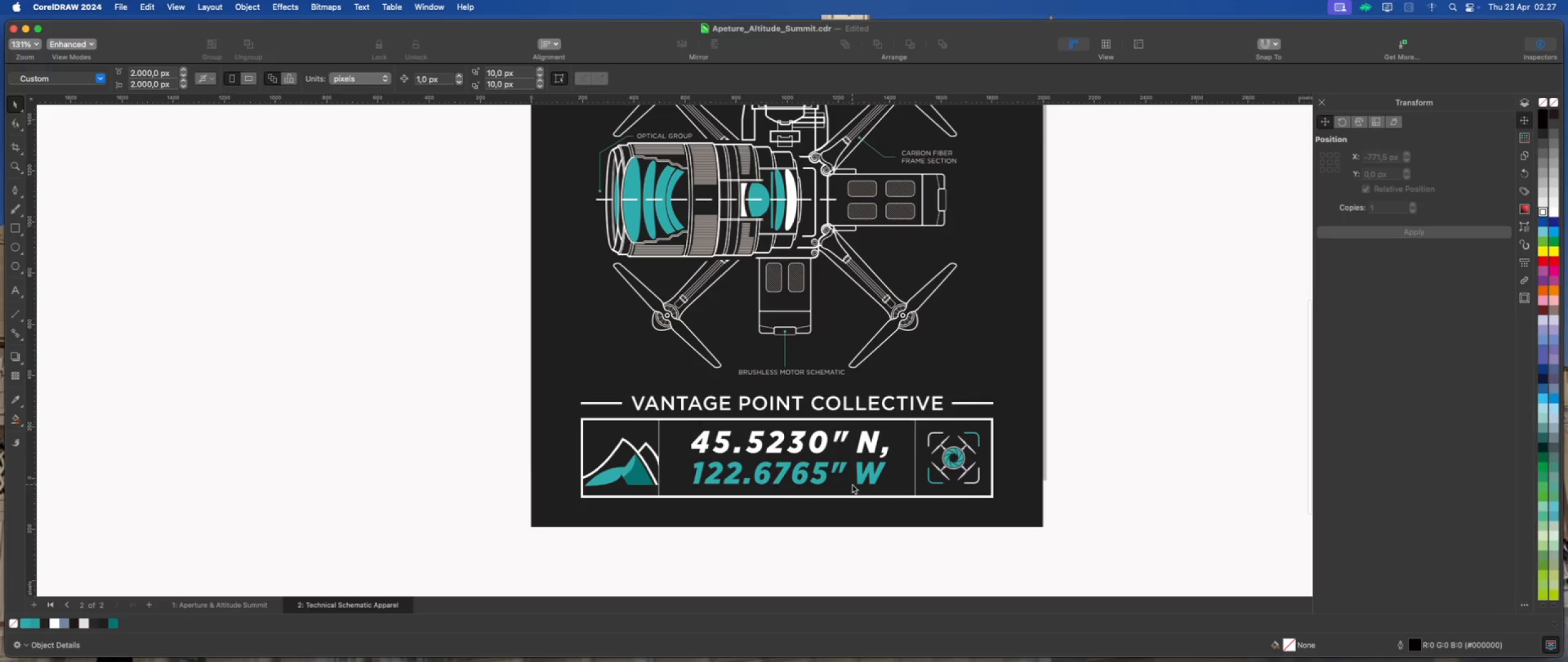 
scroll: coordinate [852, 484], scroll_direction: up, amount: 1.0
 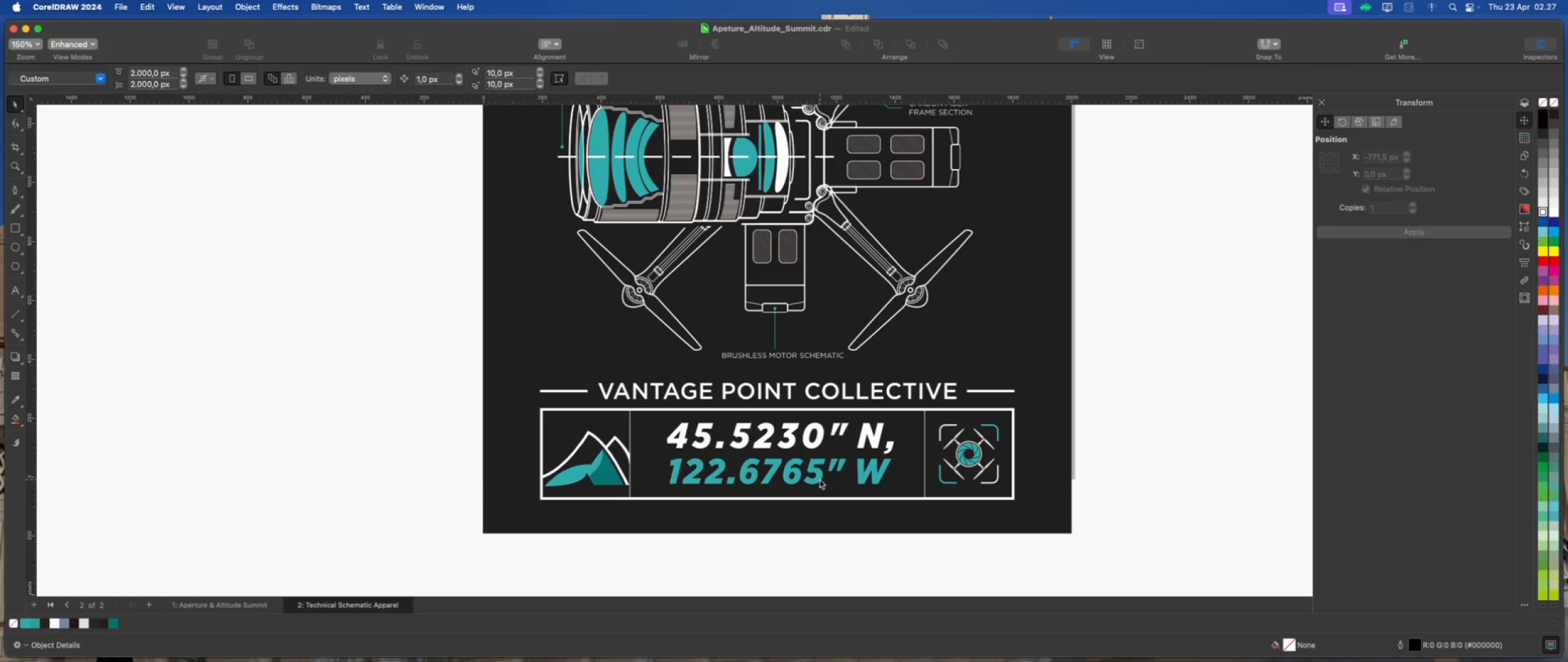 
wait(8.42)
 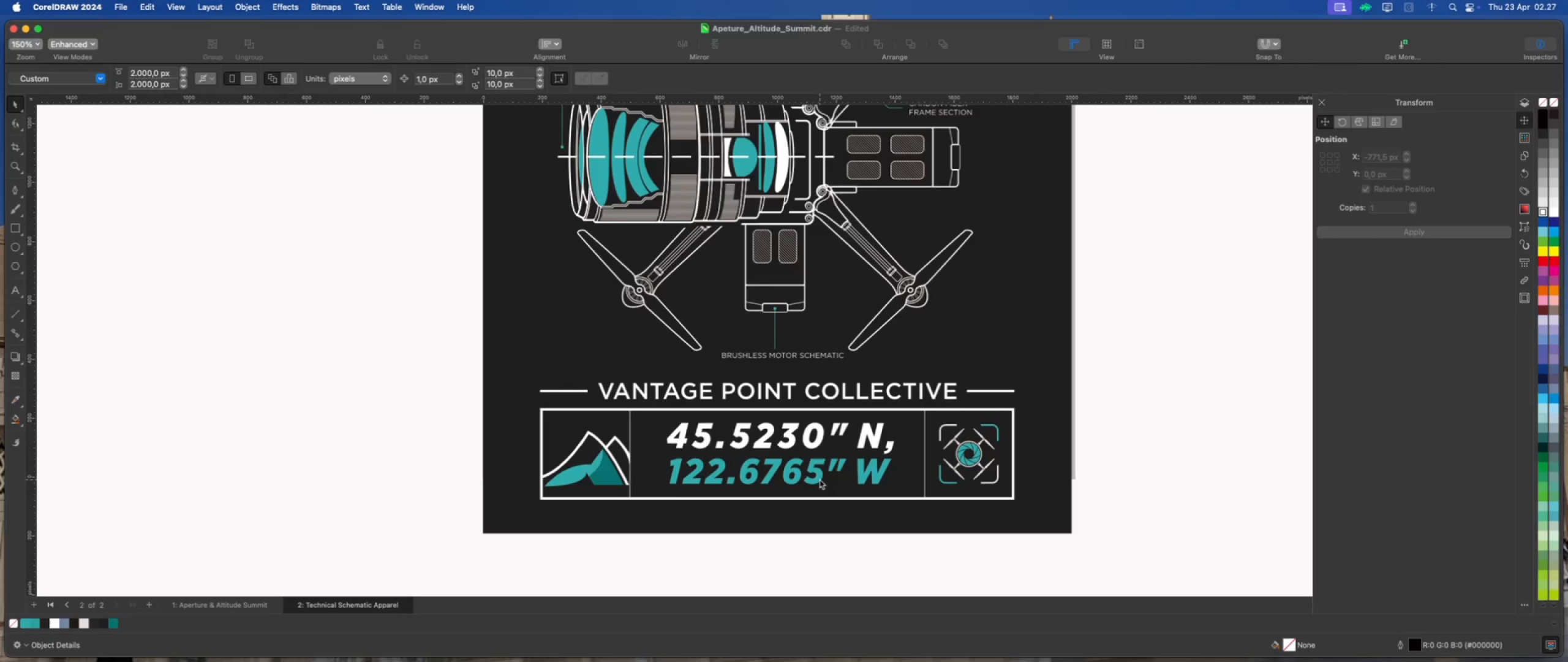 
scroll: coordinate [687, 468], scroll_direction: up, amount: 1.0
 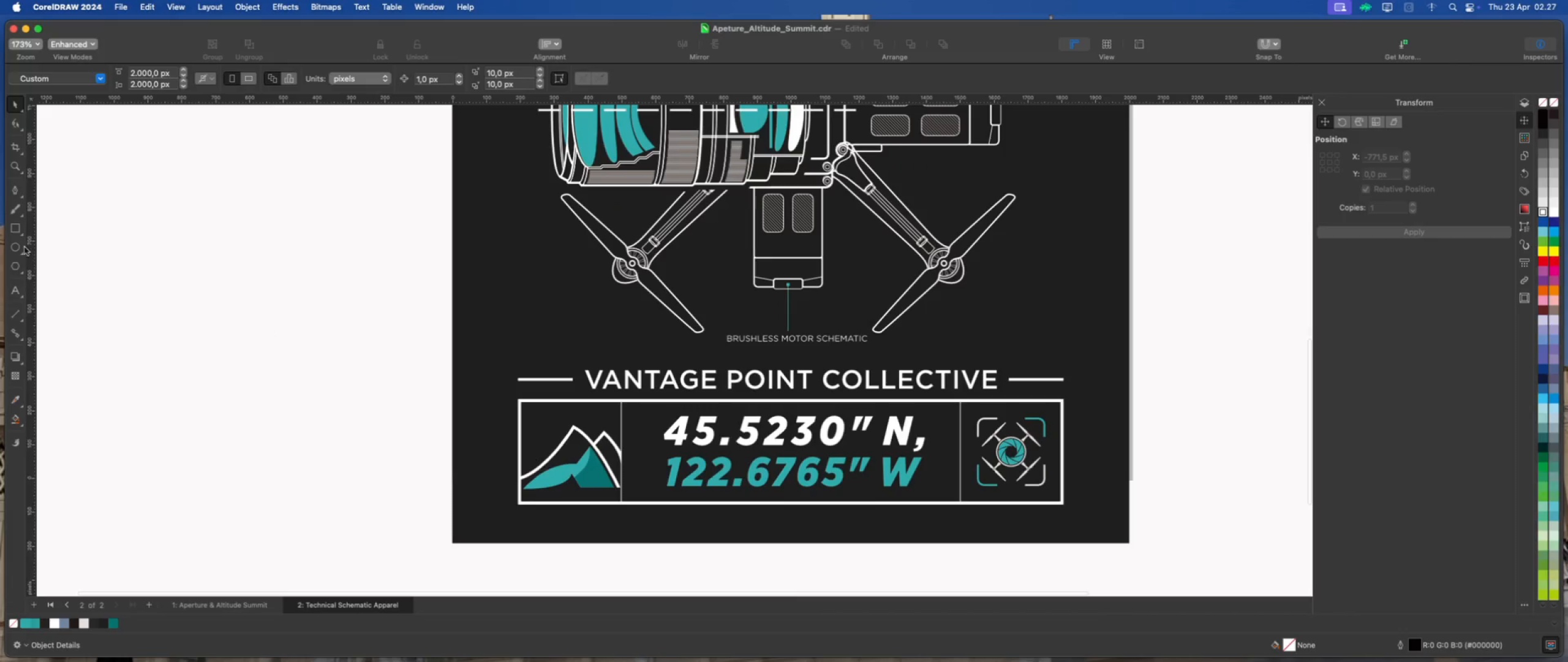 
left_click([17, 224])
 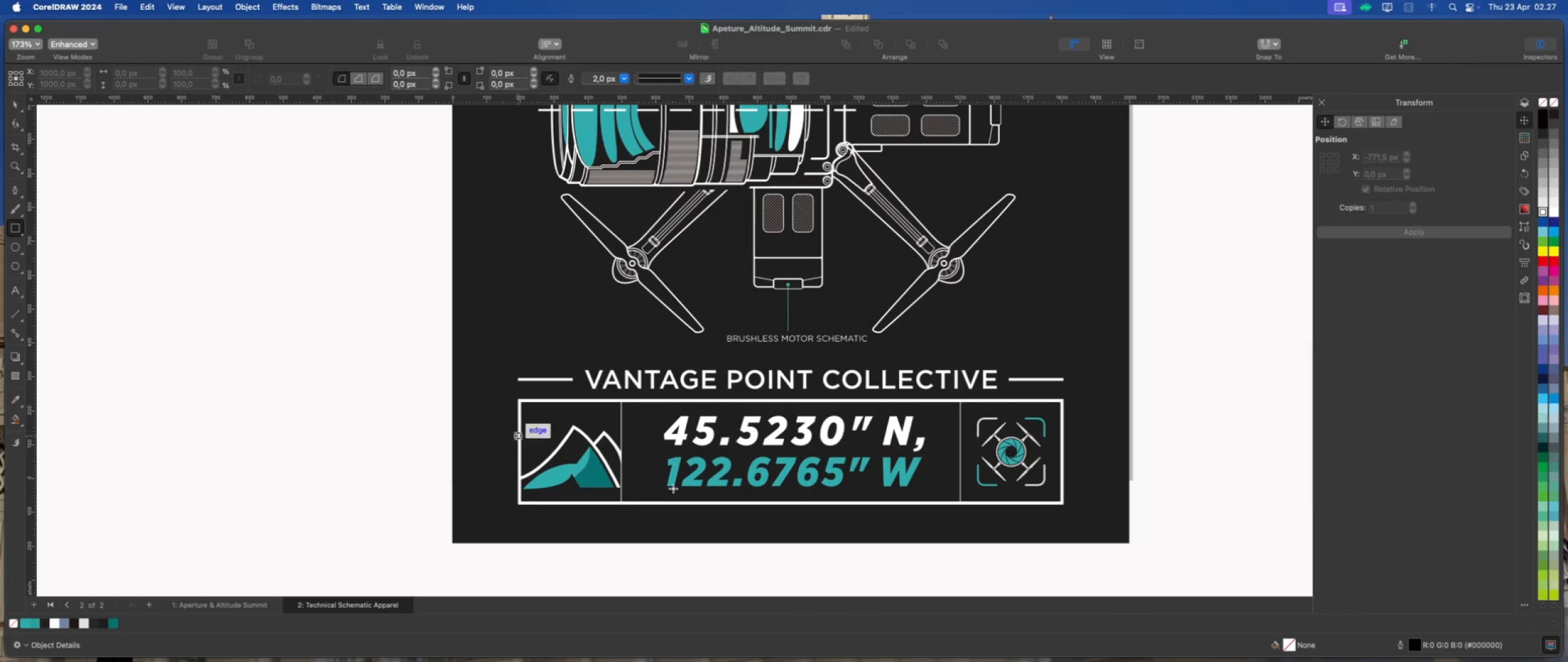 
scroll: coordinate [658, 474], scroll_direction: up, amount: 2.0
 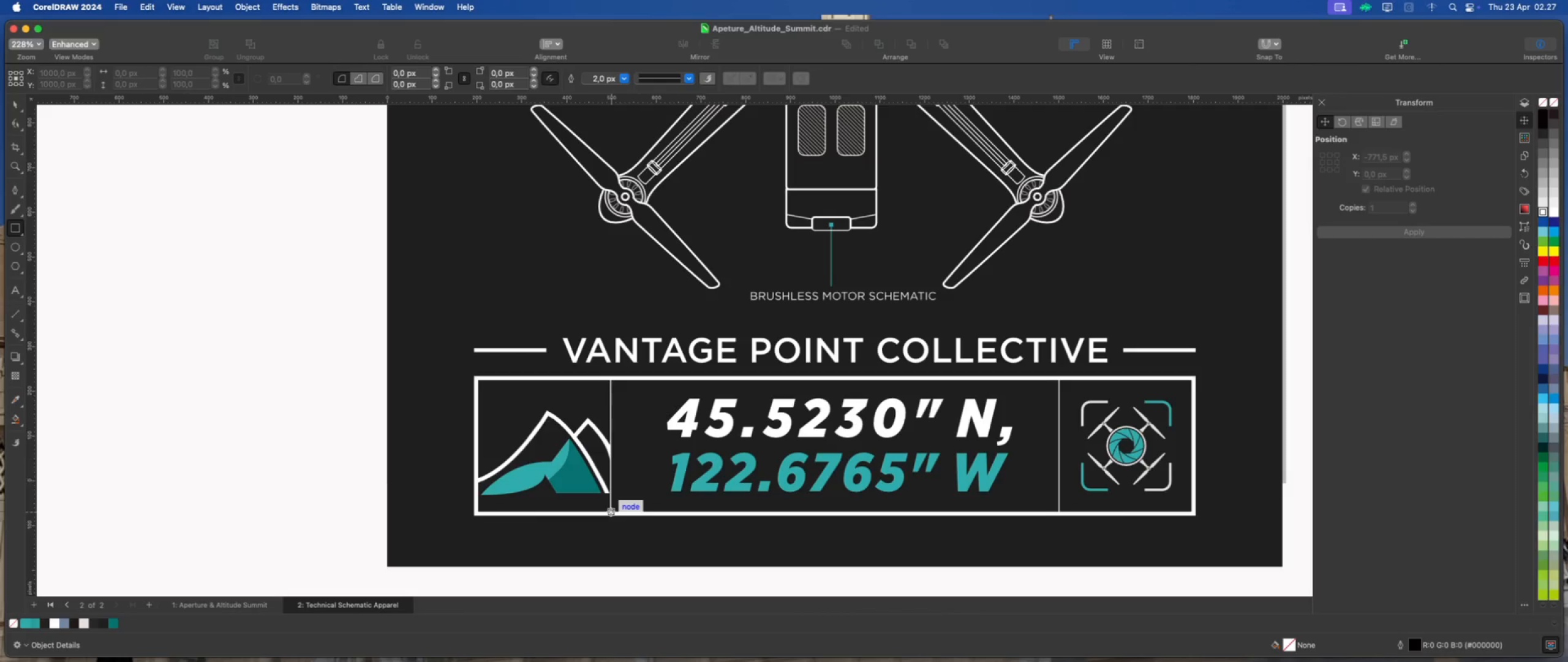 
left_click_drag(start_coordinate=[611, 512], to_coordinate=[652, 379])
 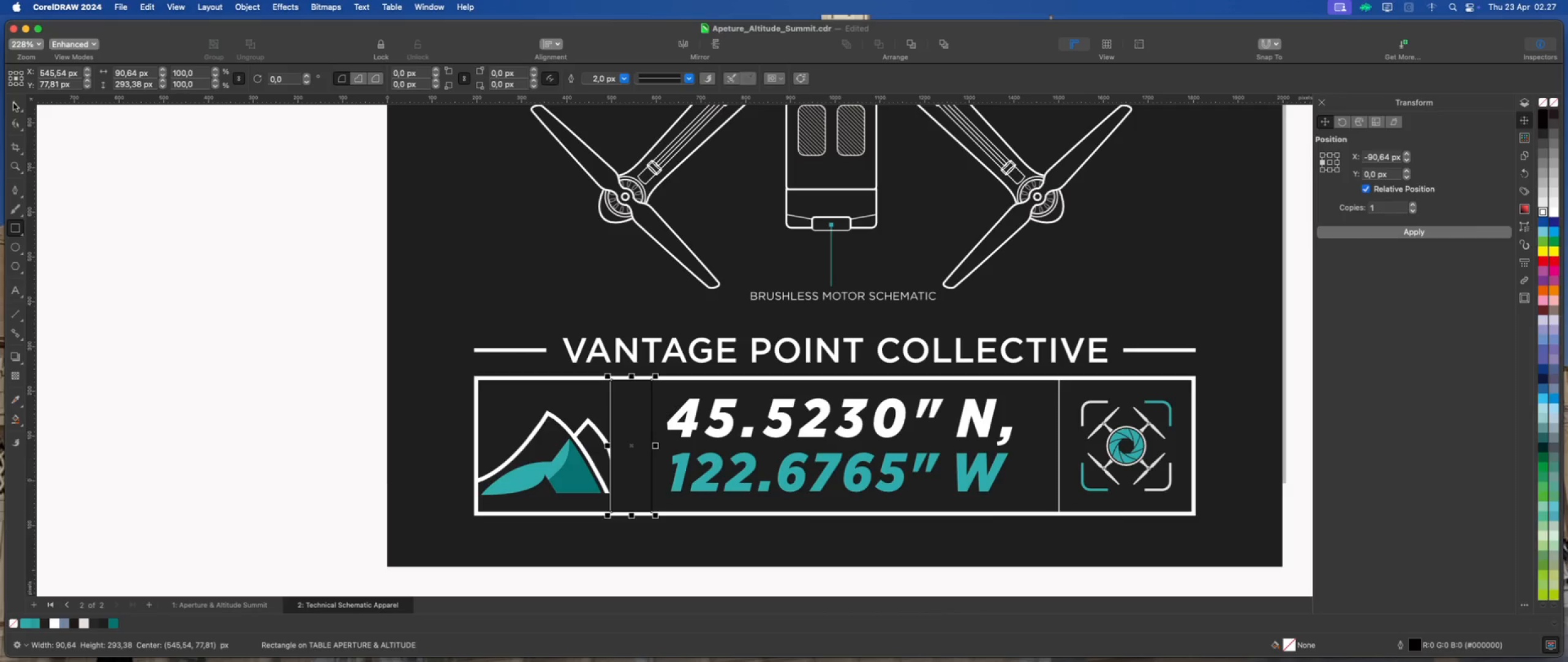 
double_click([129, 197])
 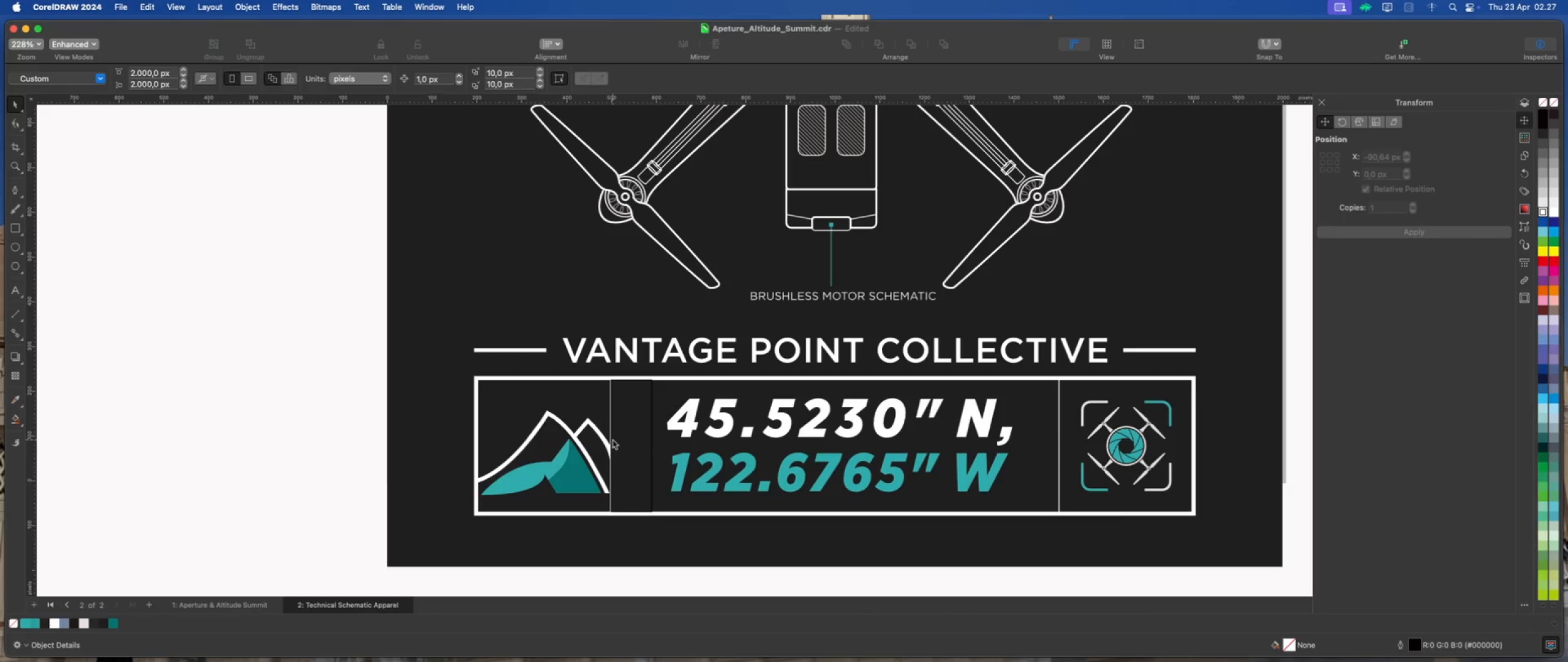 
left_click([632, 438])
 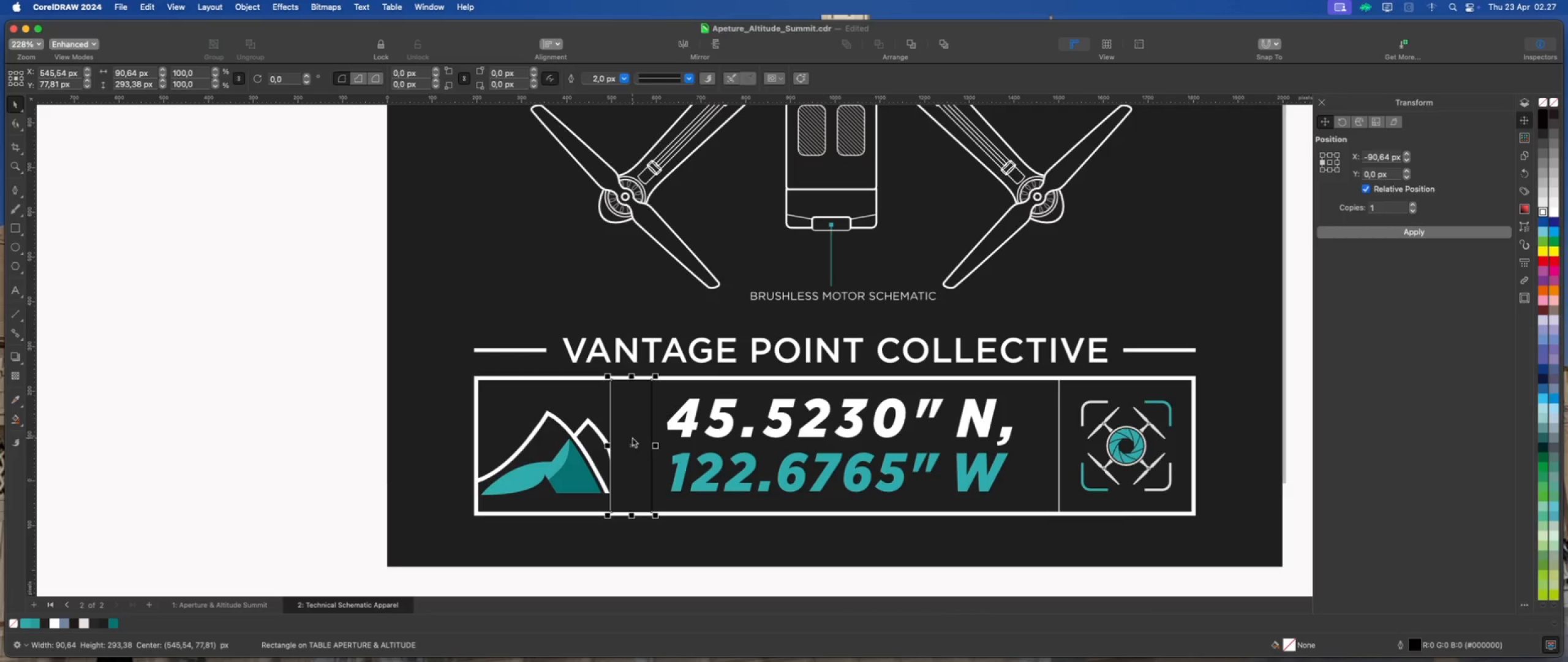 
key(Delete)
 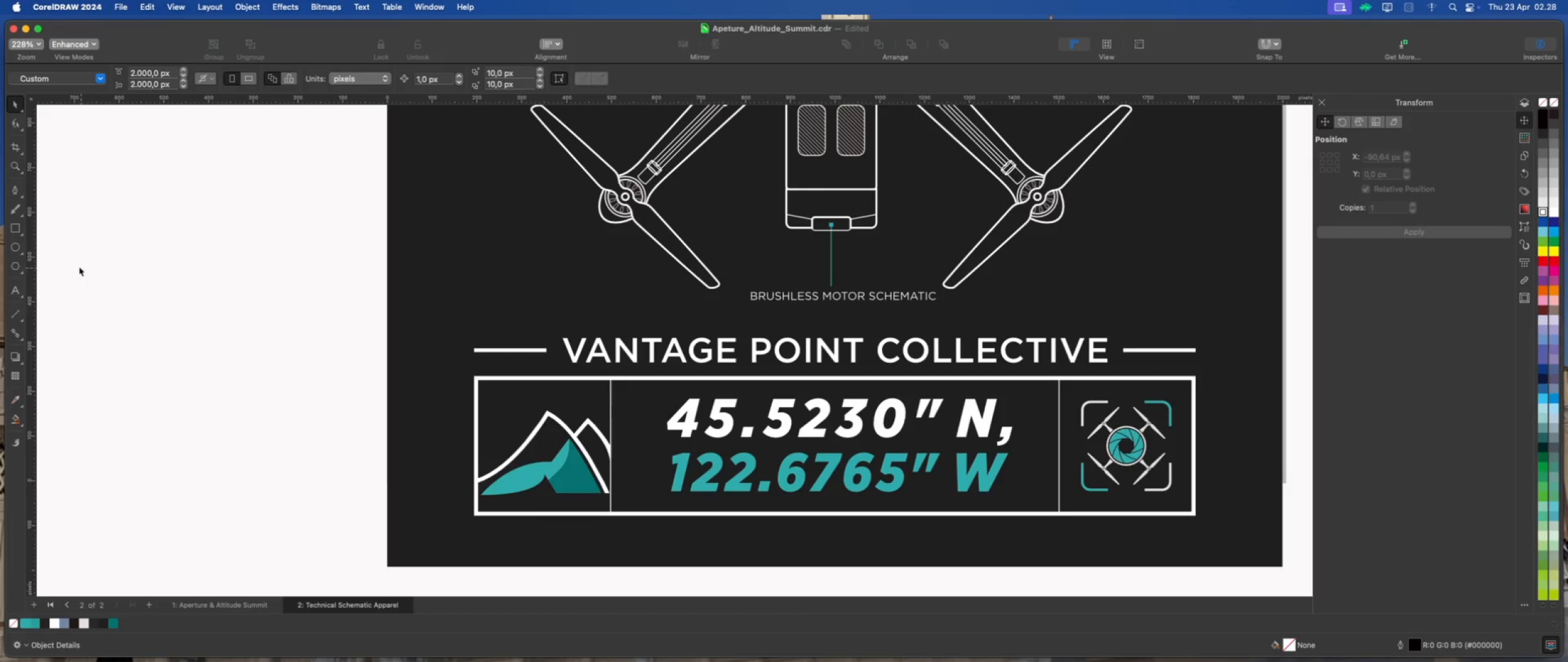 
left_click([14, 225])
 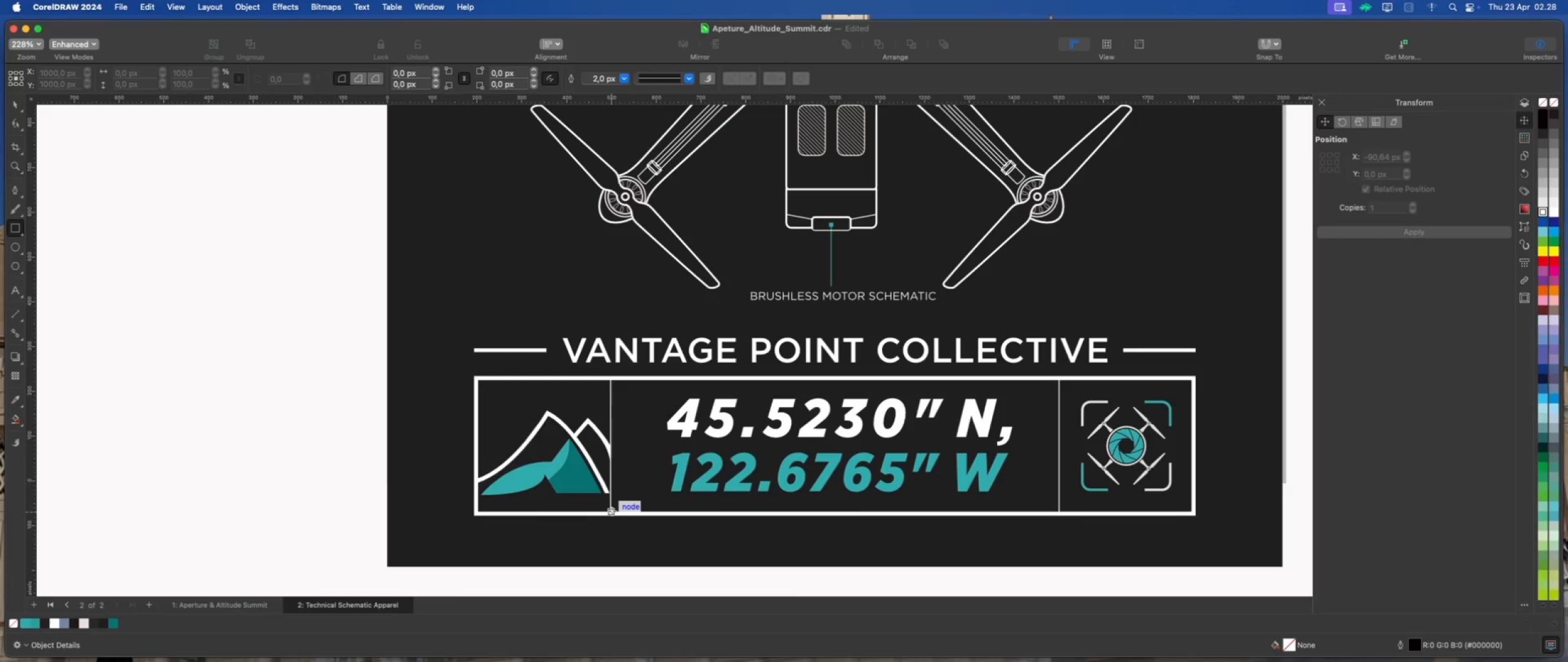 
left_click_drag(start_coordinate=[612, 511], to_coordinate=[645, 378])
 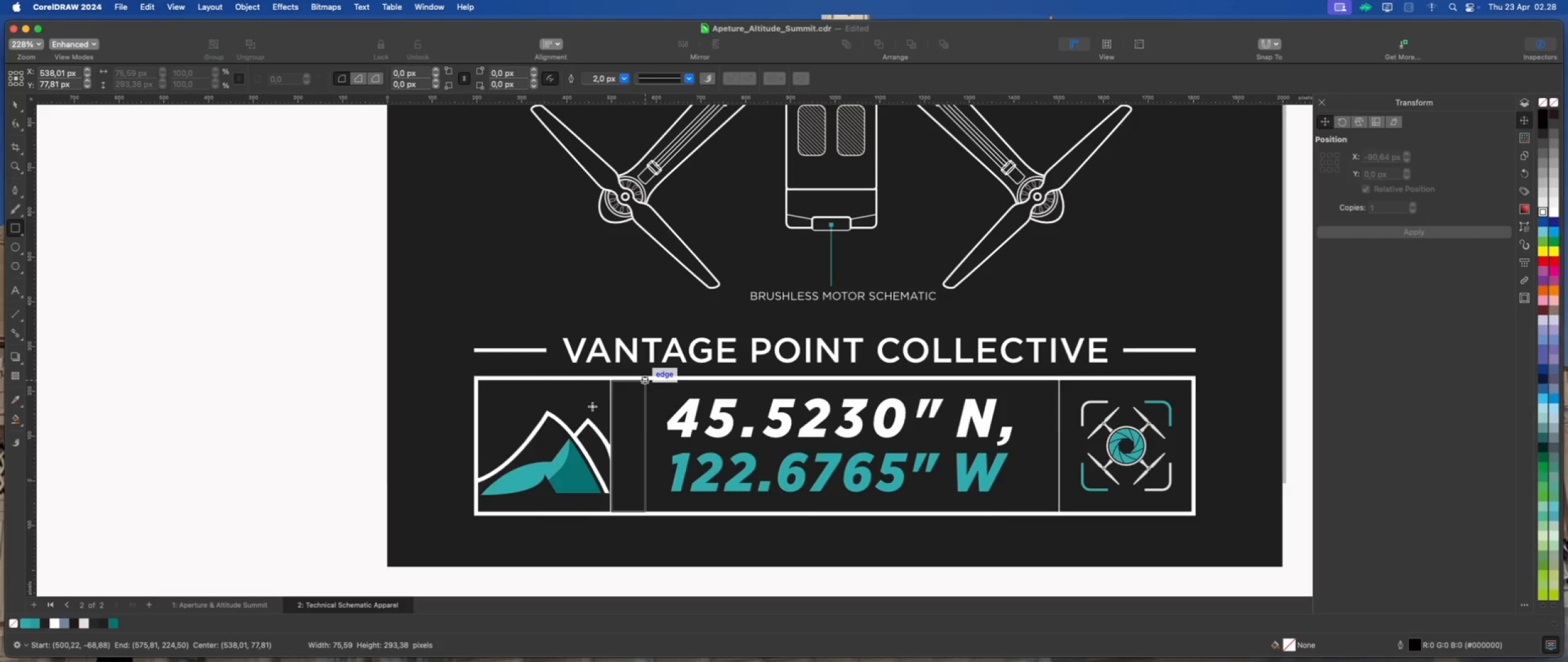 
scroll: coordinate [627, 357], scroll_direction: up, amount: 8.0
 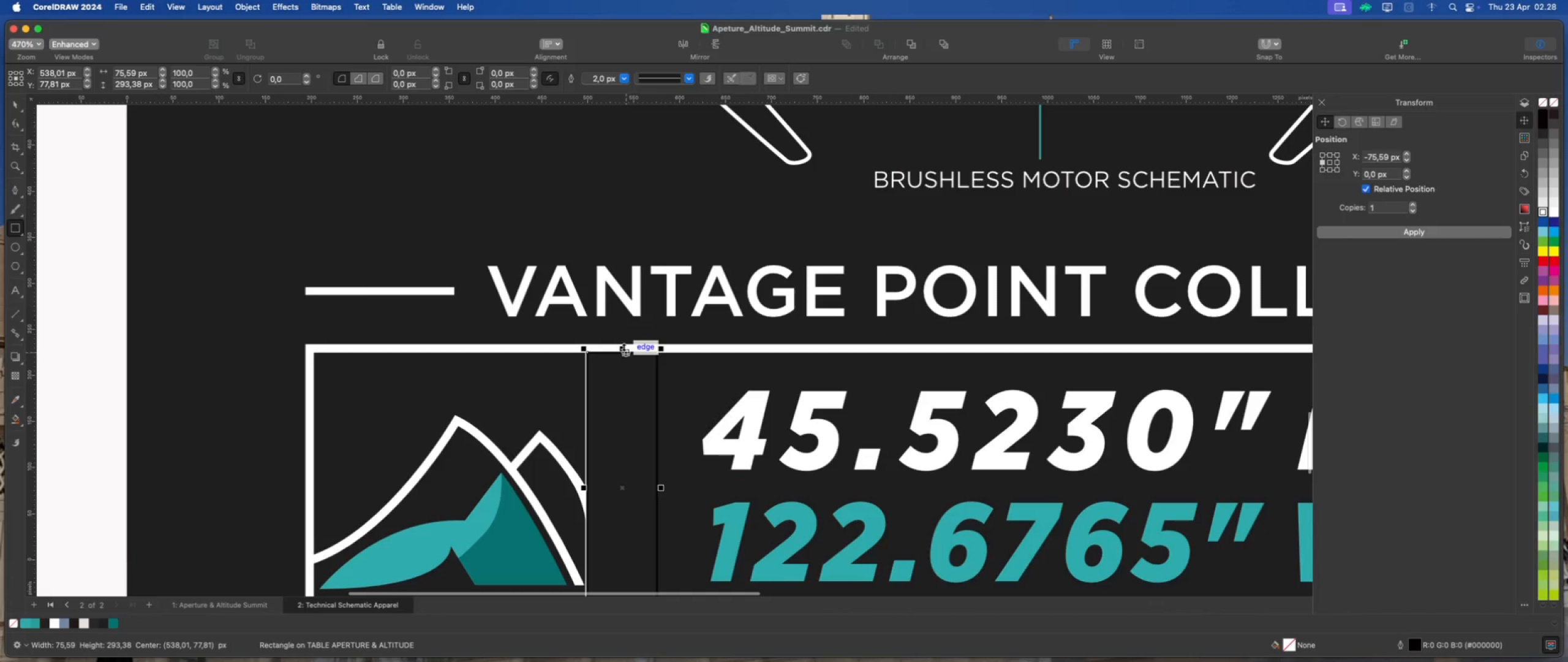 
left_click_drag(start_coordinate=[623, 346], to_coordinate=[624, 343])
 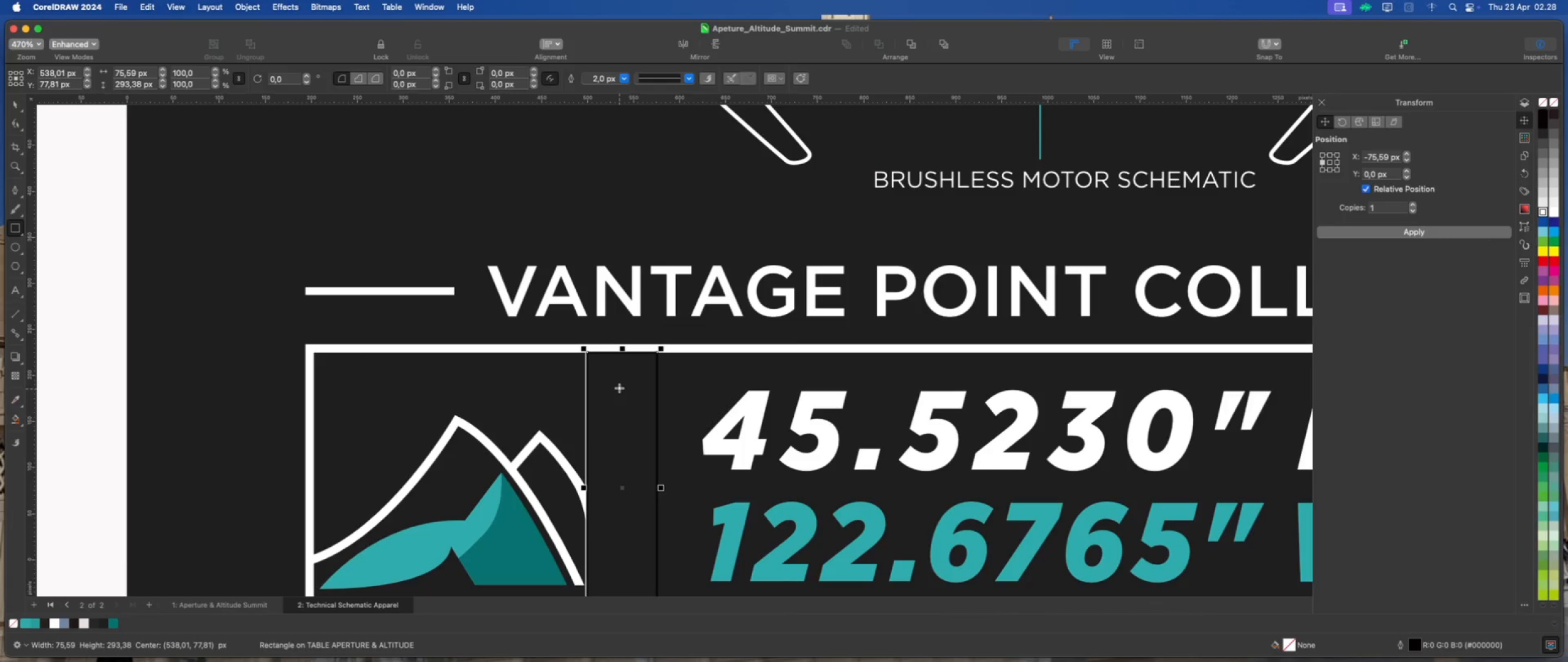 
scroll: coordinate [619, 387], scroll_direction: down, amount: 5.0
 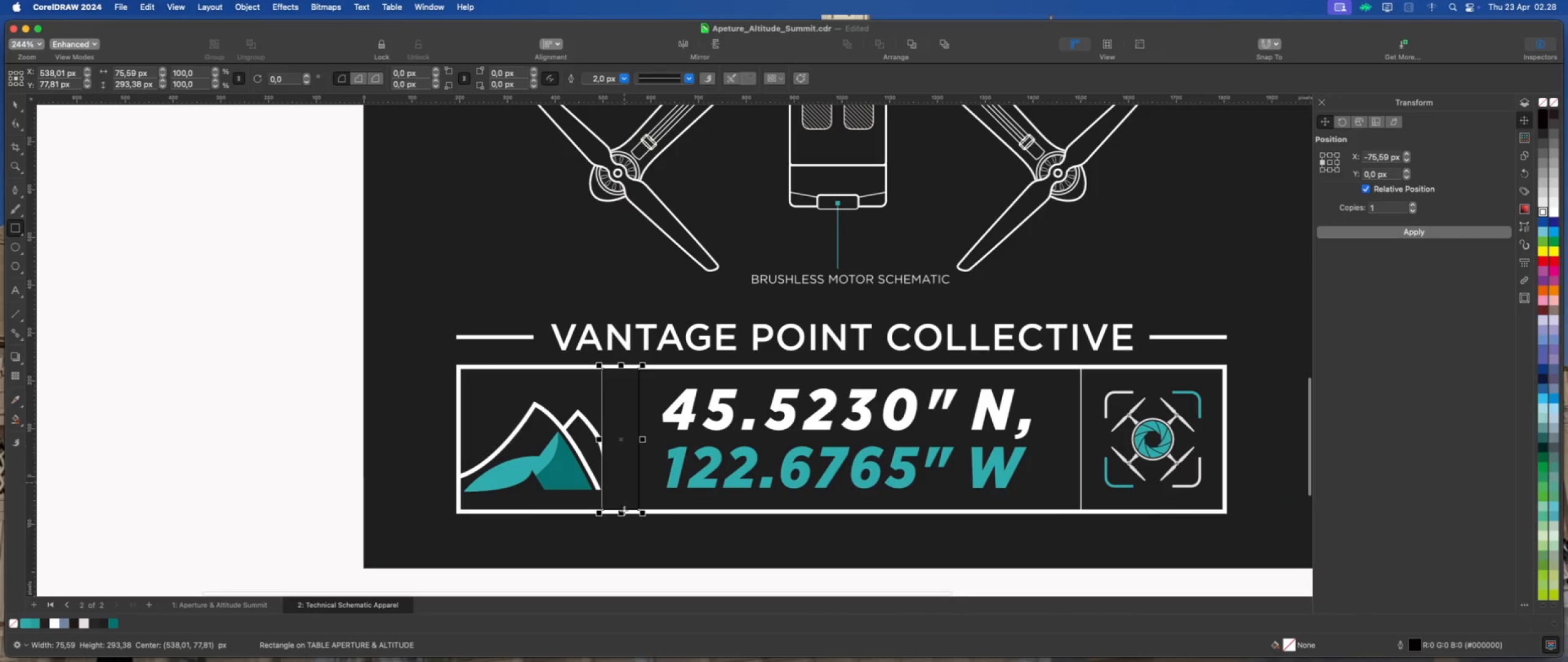 
scroll: coordinate [620, 492], scroll_direction: up, amount: 14.0
 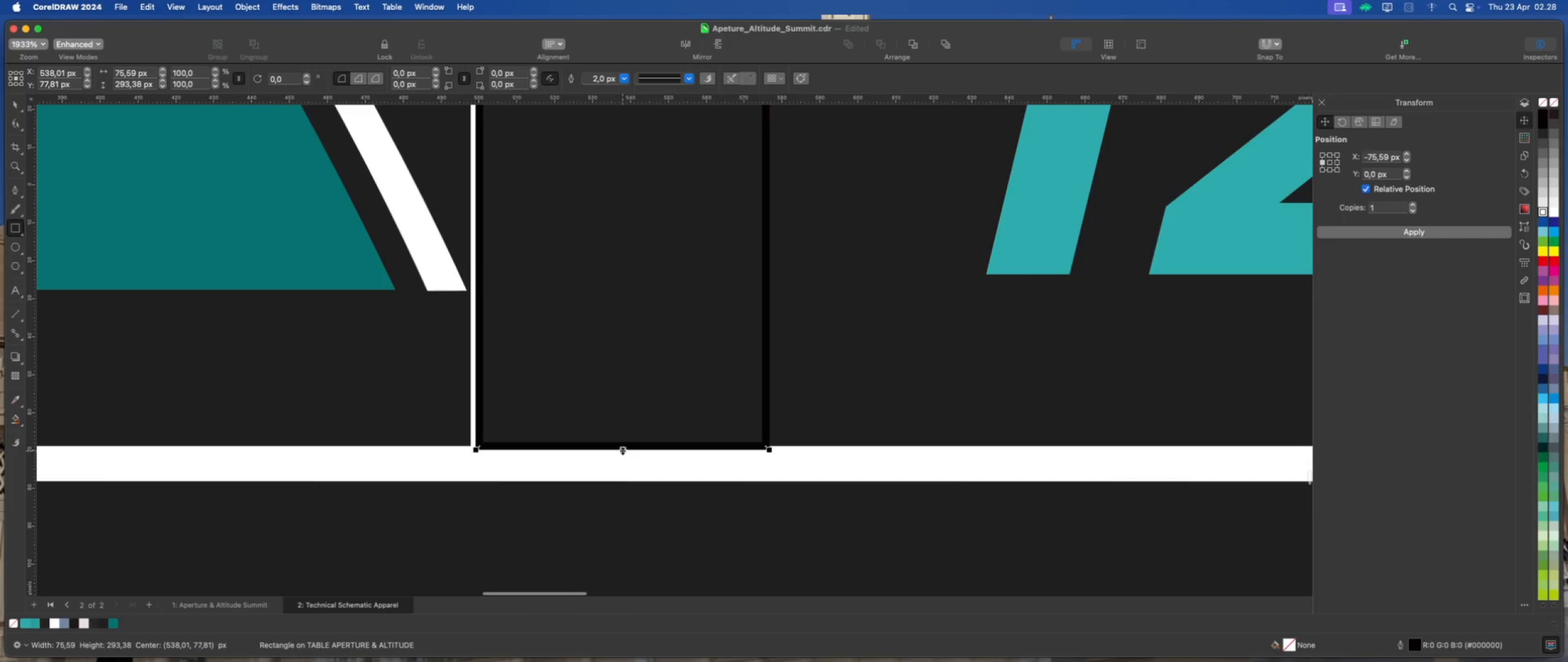 
left_click_drag(start_coordinate=[622, 450], to_coordinate=[622, 468])
 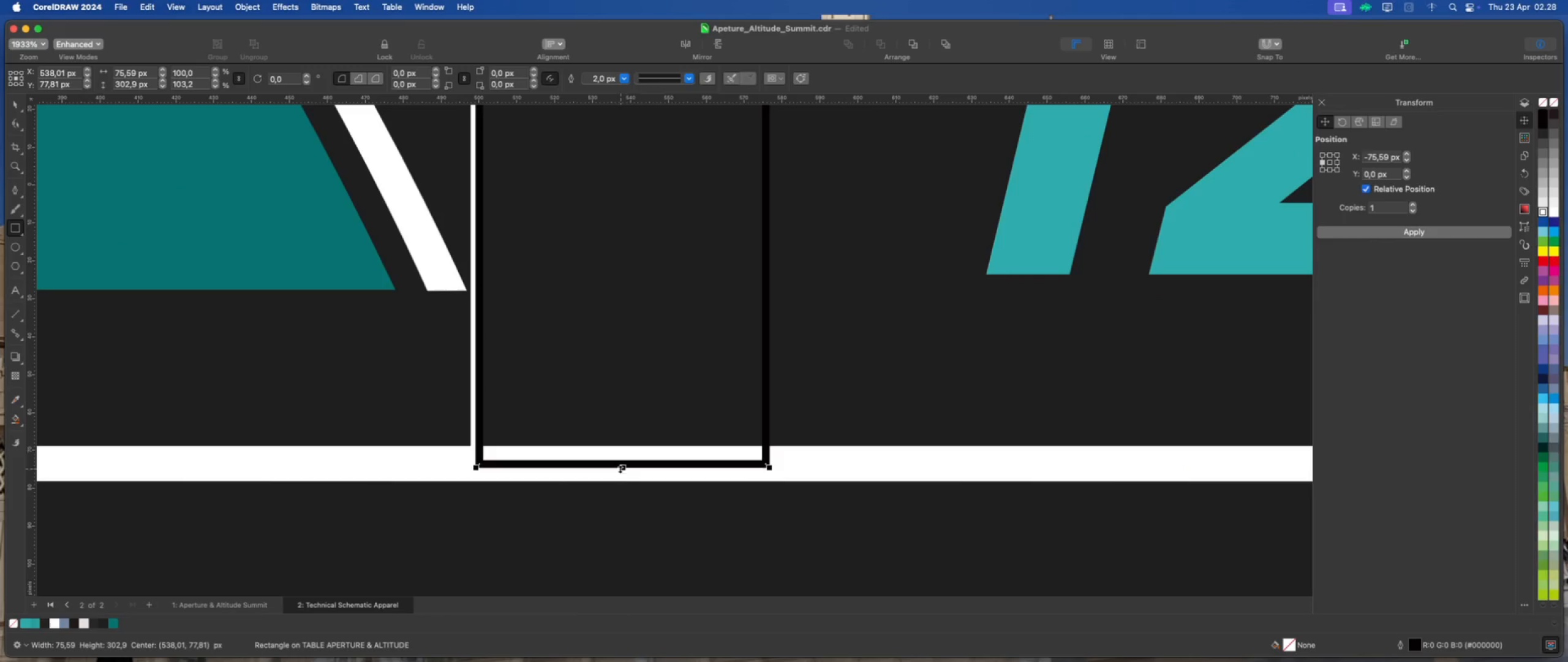 
hold_key(key=ShiftLeft, duration=1.41)
 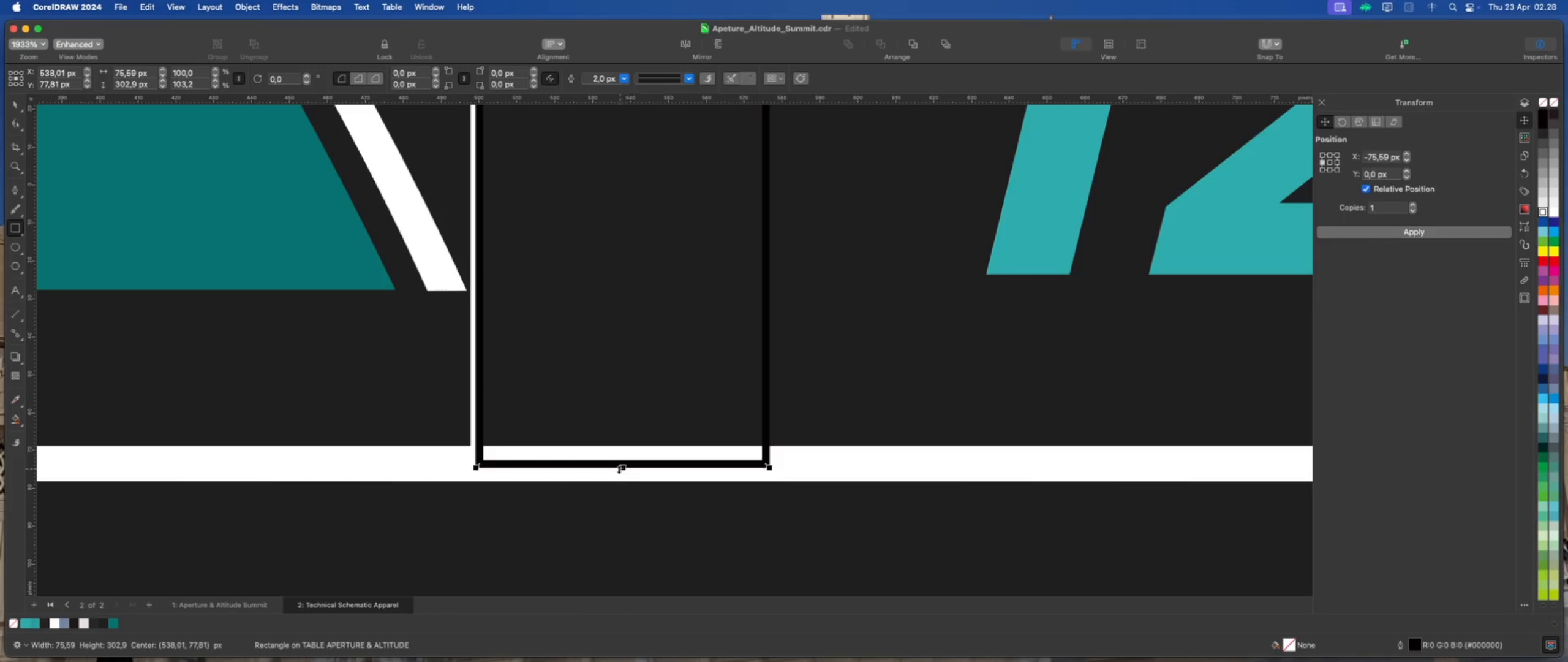 
scroll: coordinate [614, 465], scroll_direction: down, amount: 4.0
 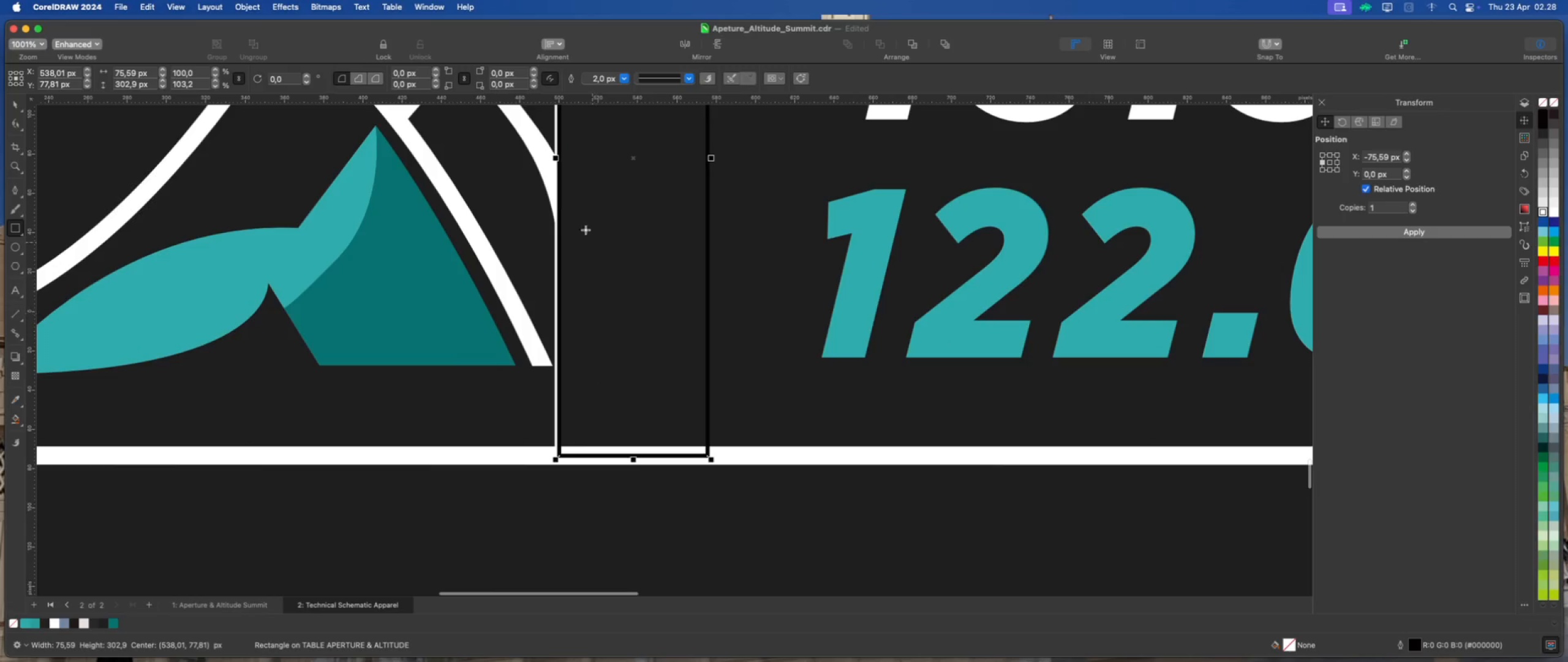 
scroll: coordinate [565, 135], scroll_direction: up, amount: 9.0
 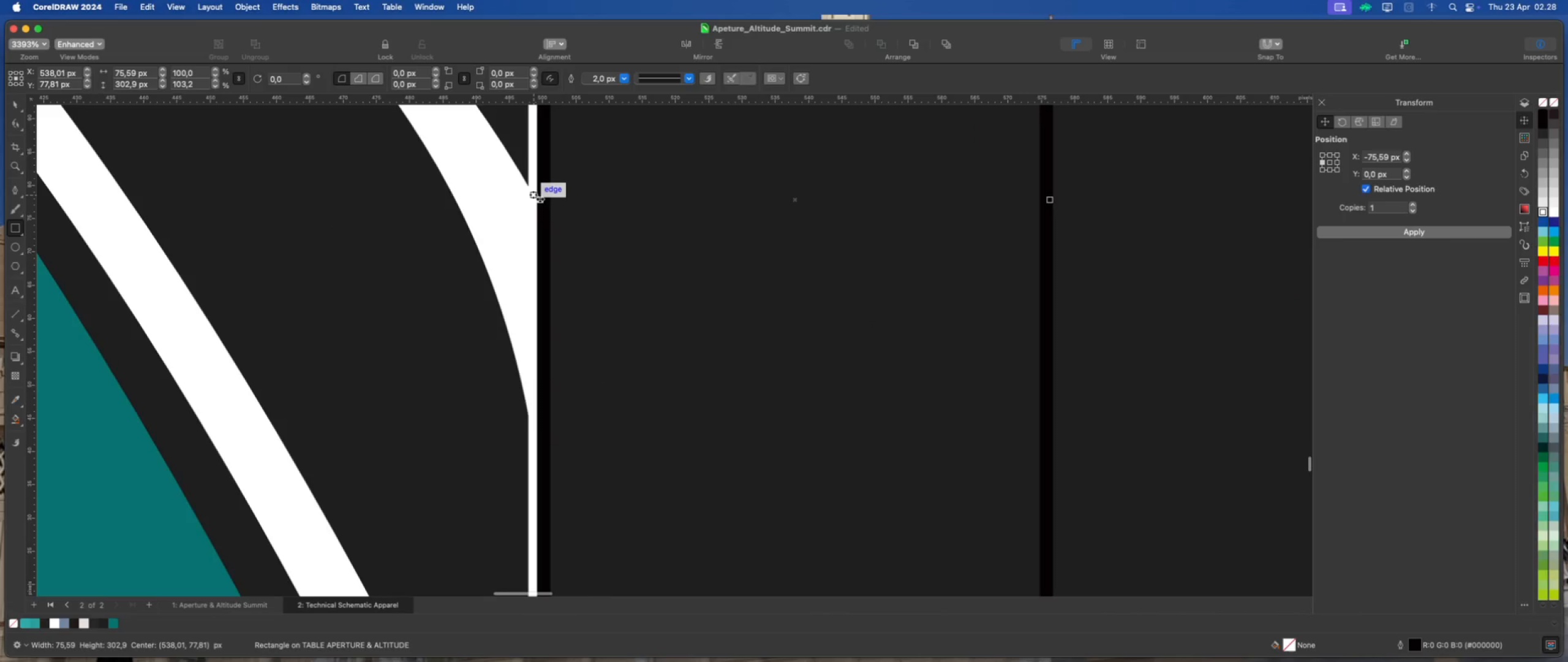 
left_click_drag(start_coordinate=[540, 199], to_coordinate=[532, 199])
 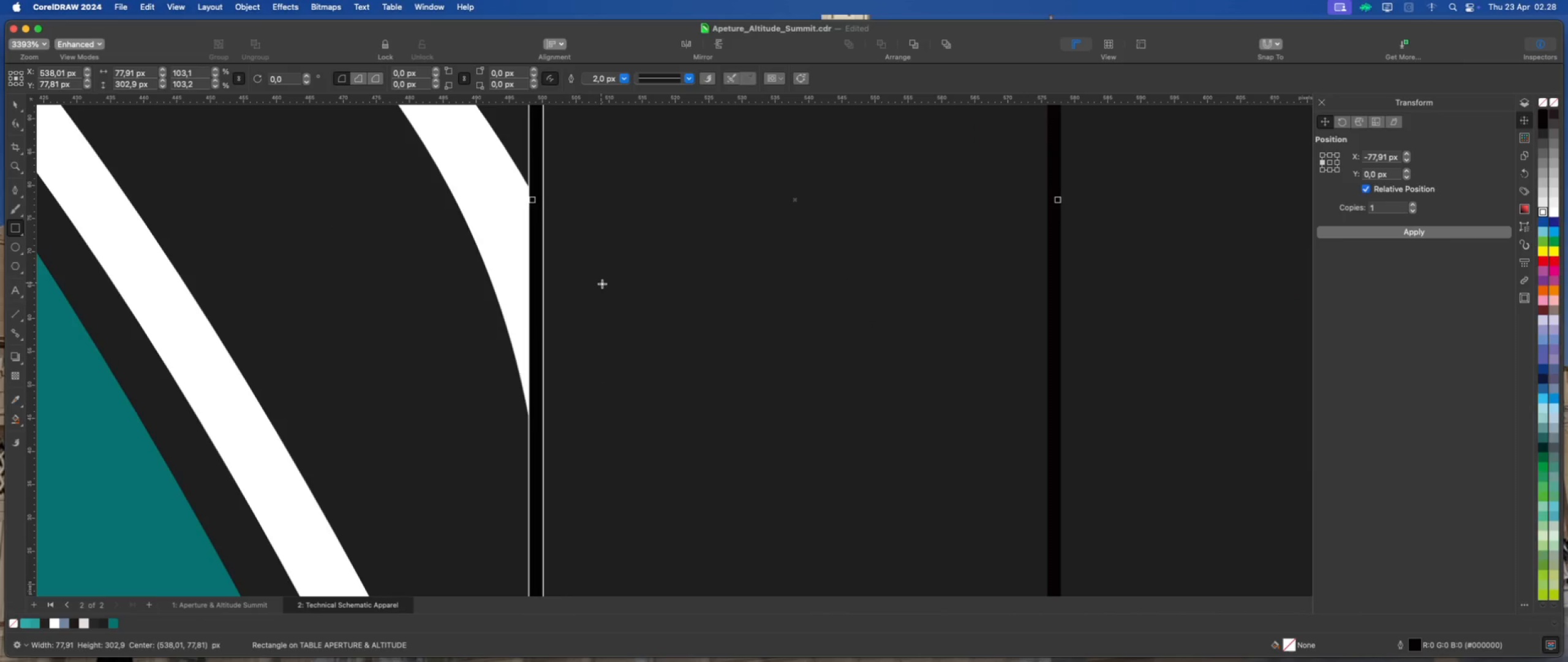 
hold_key(key=ShiftLeft, duration=1.3)
 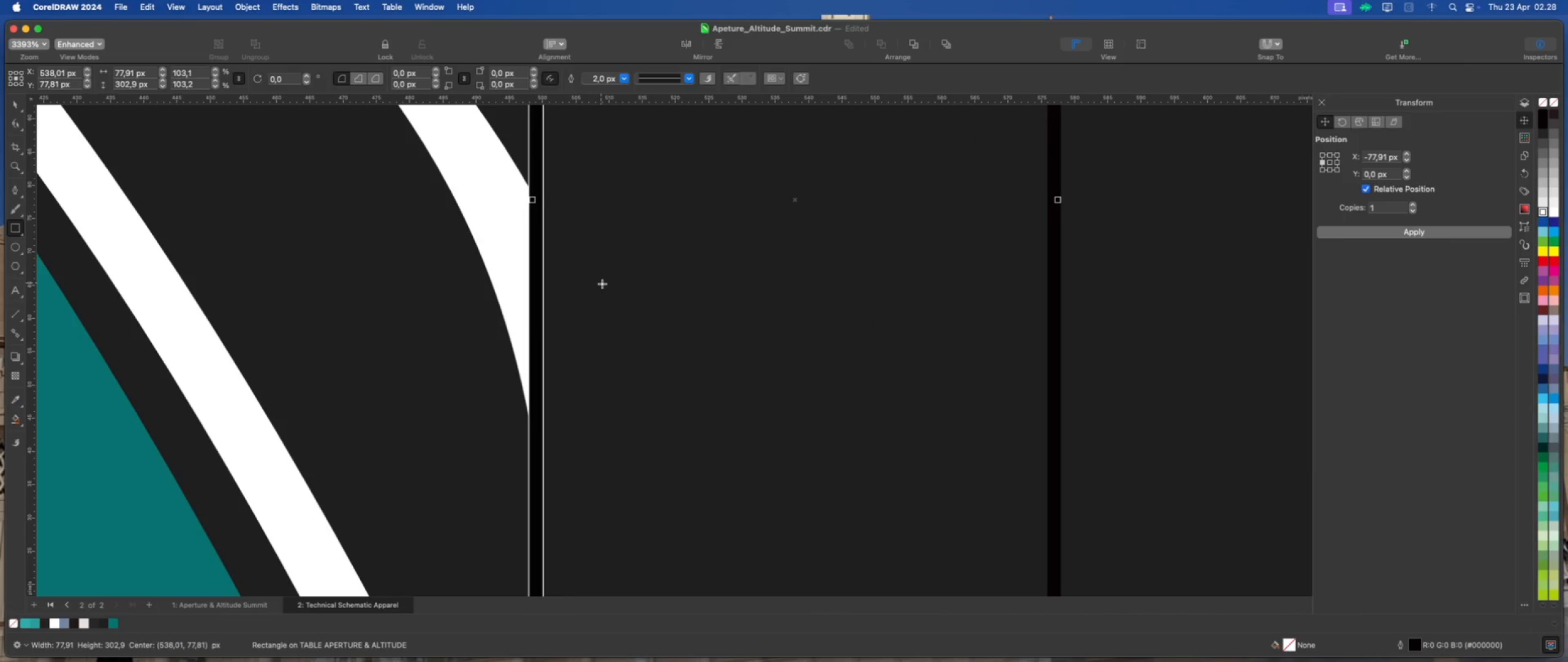 
scroll: coordinate [602, 284], scroll_direction: down, amount: 15.0
 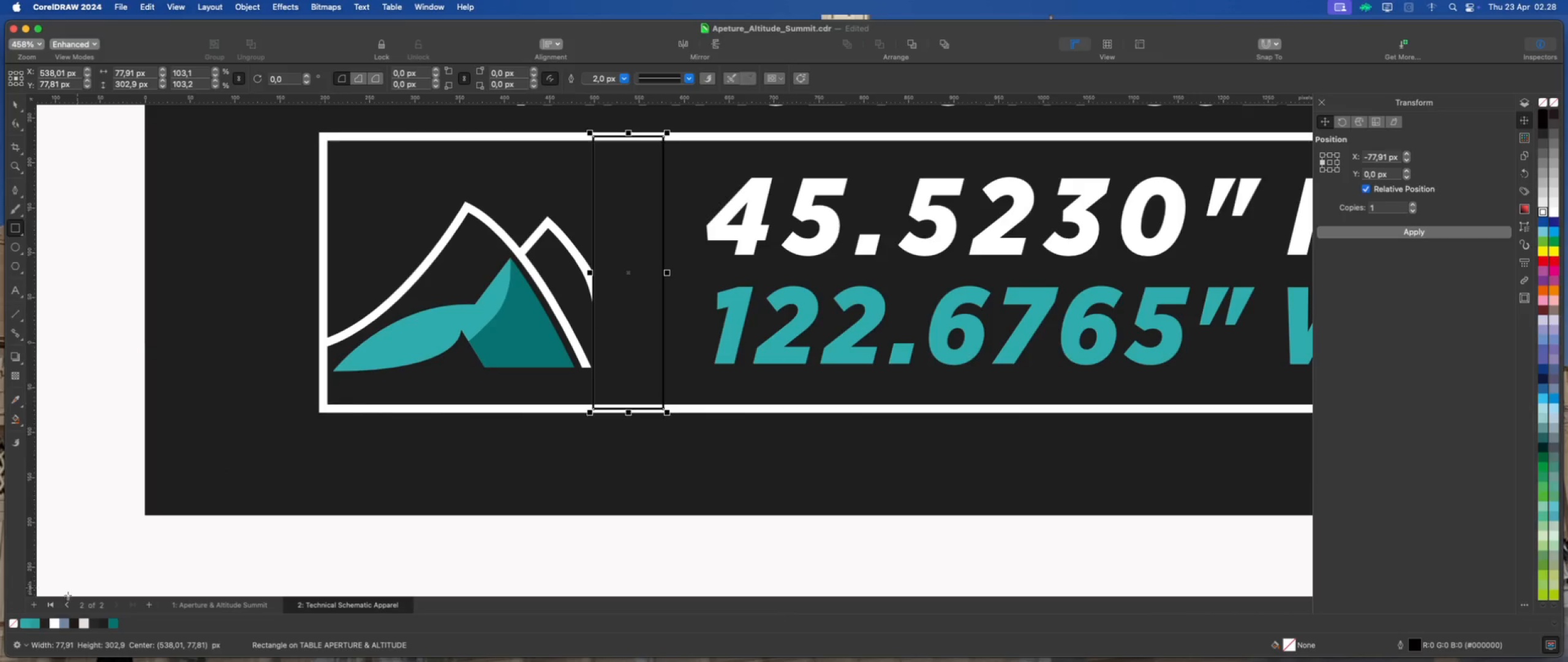 
right_click([51, 624])
 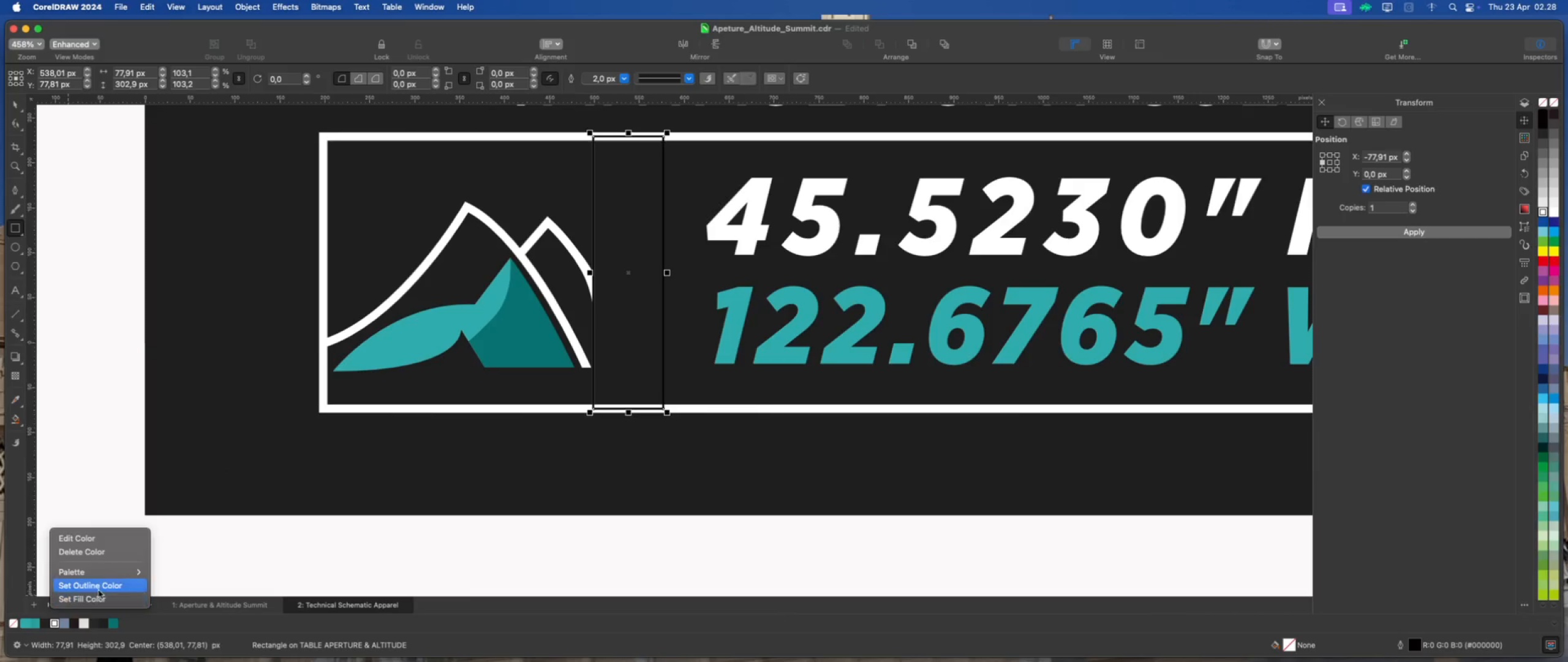 
left_click([102, 586])
 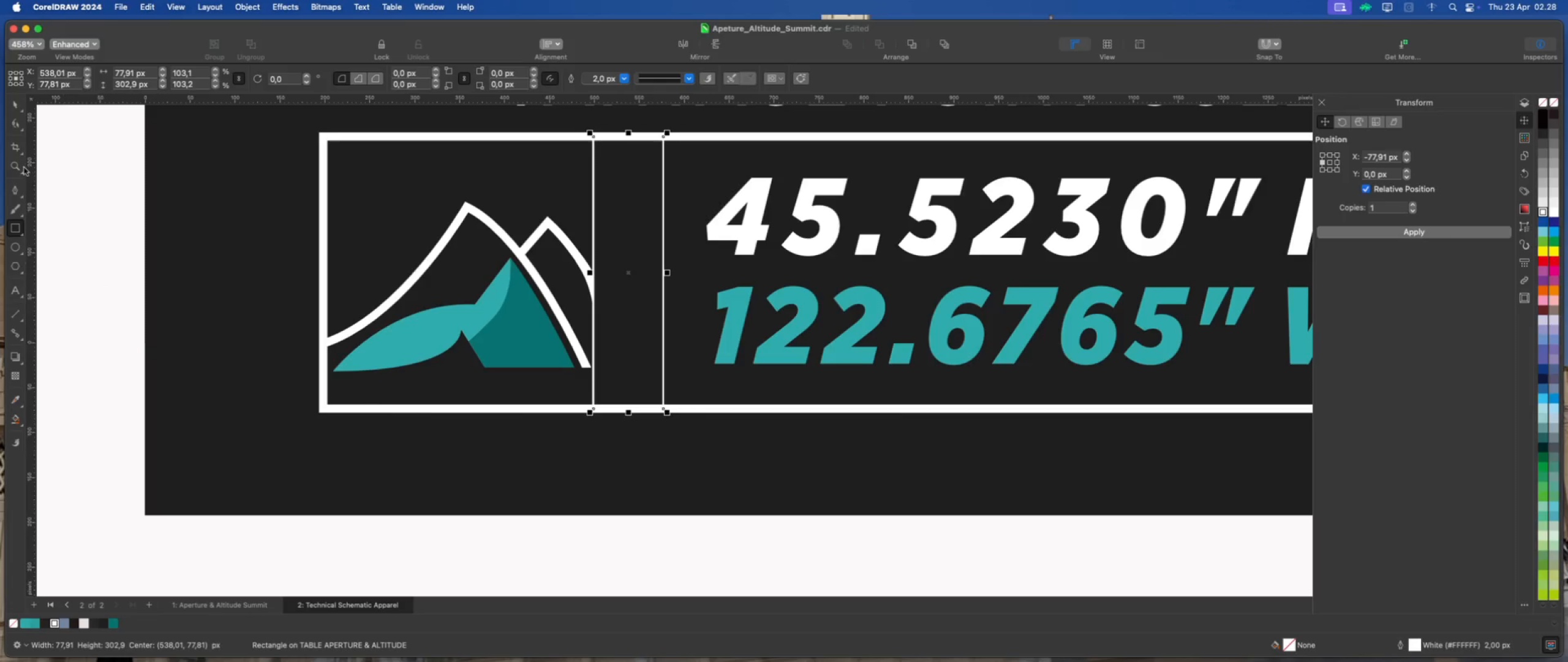 
left_click([18, 107])
 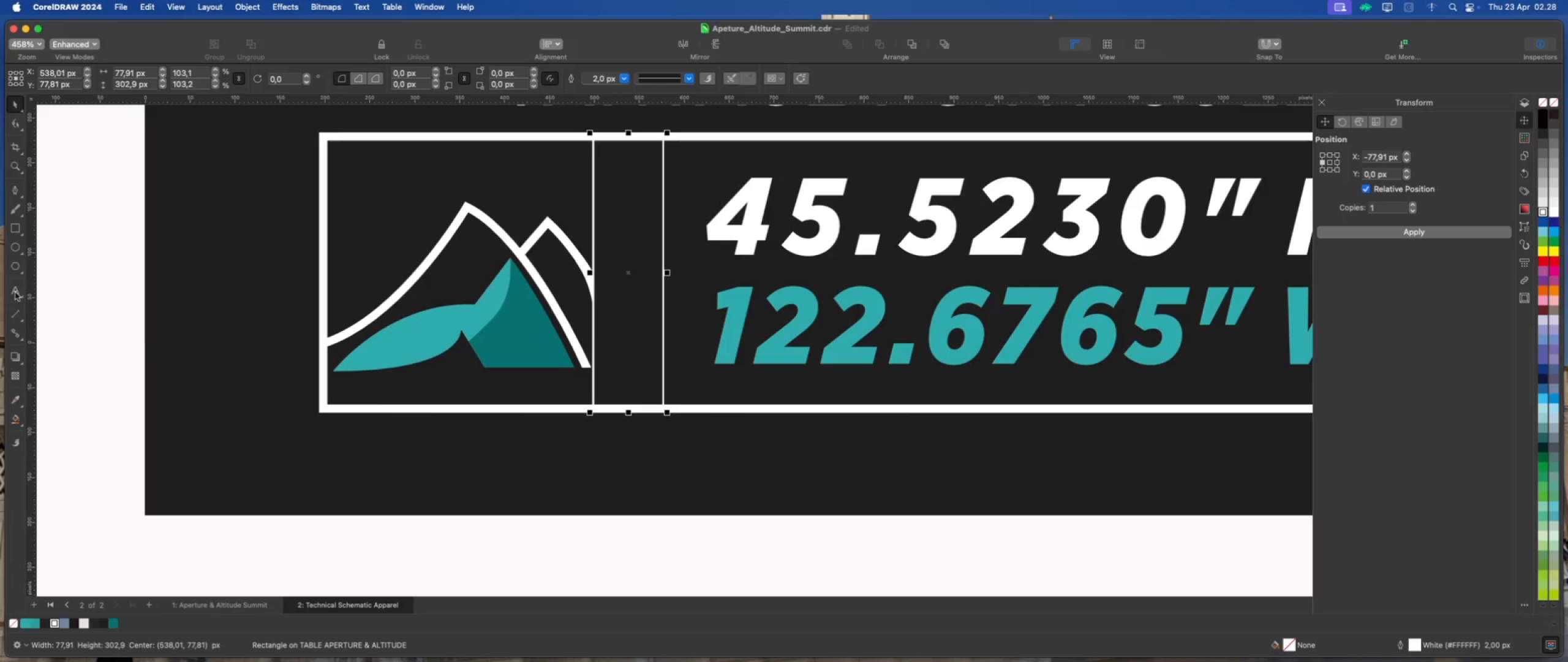 
left_click([15, 292])
 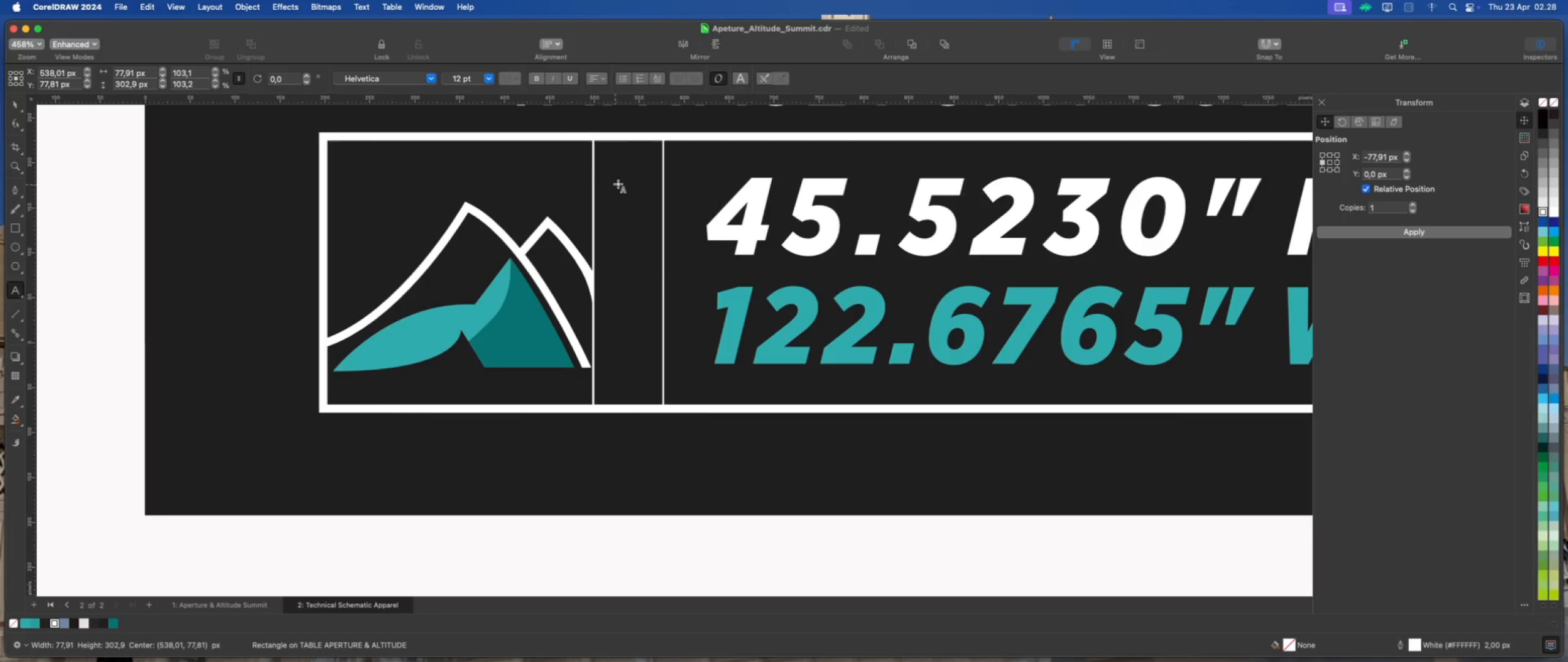 
left_click([618, 184])
 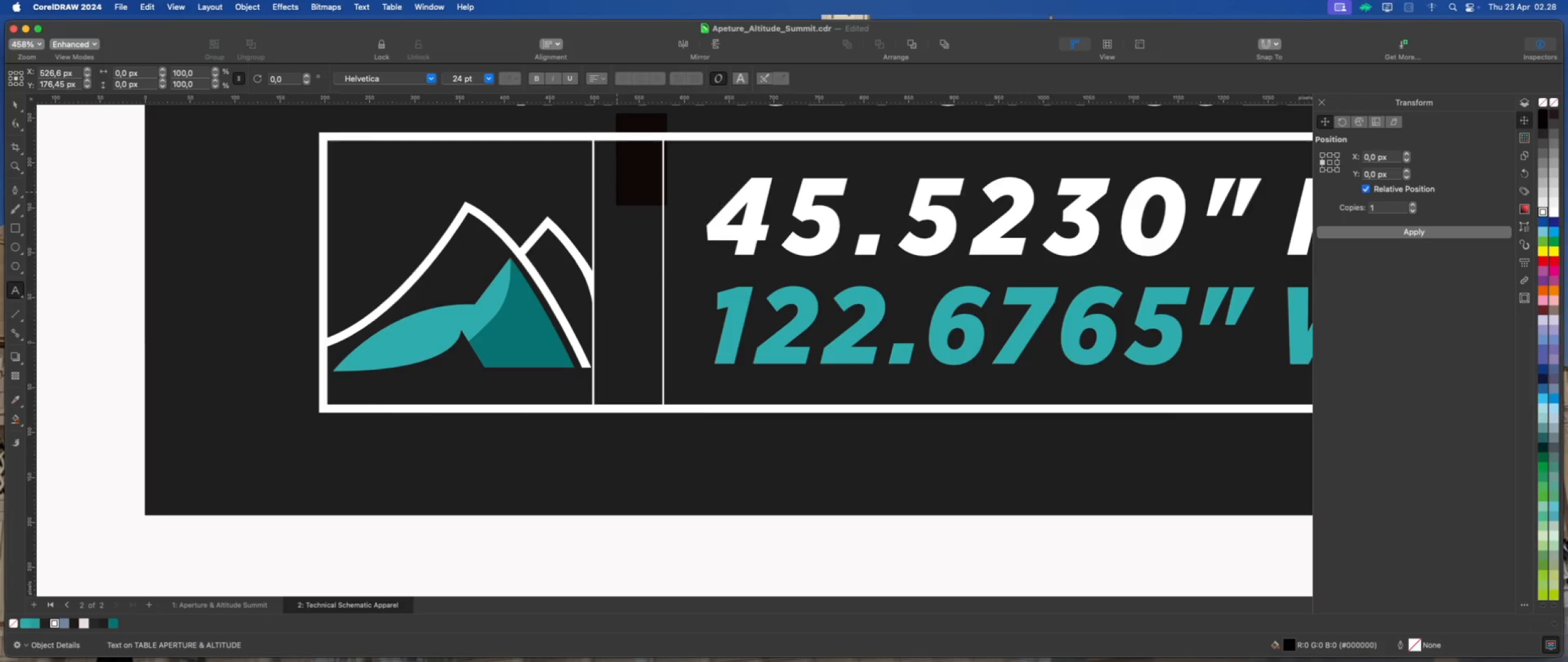 
key(2)
 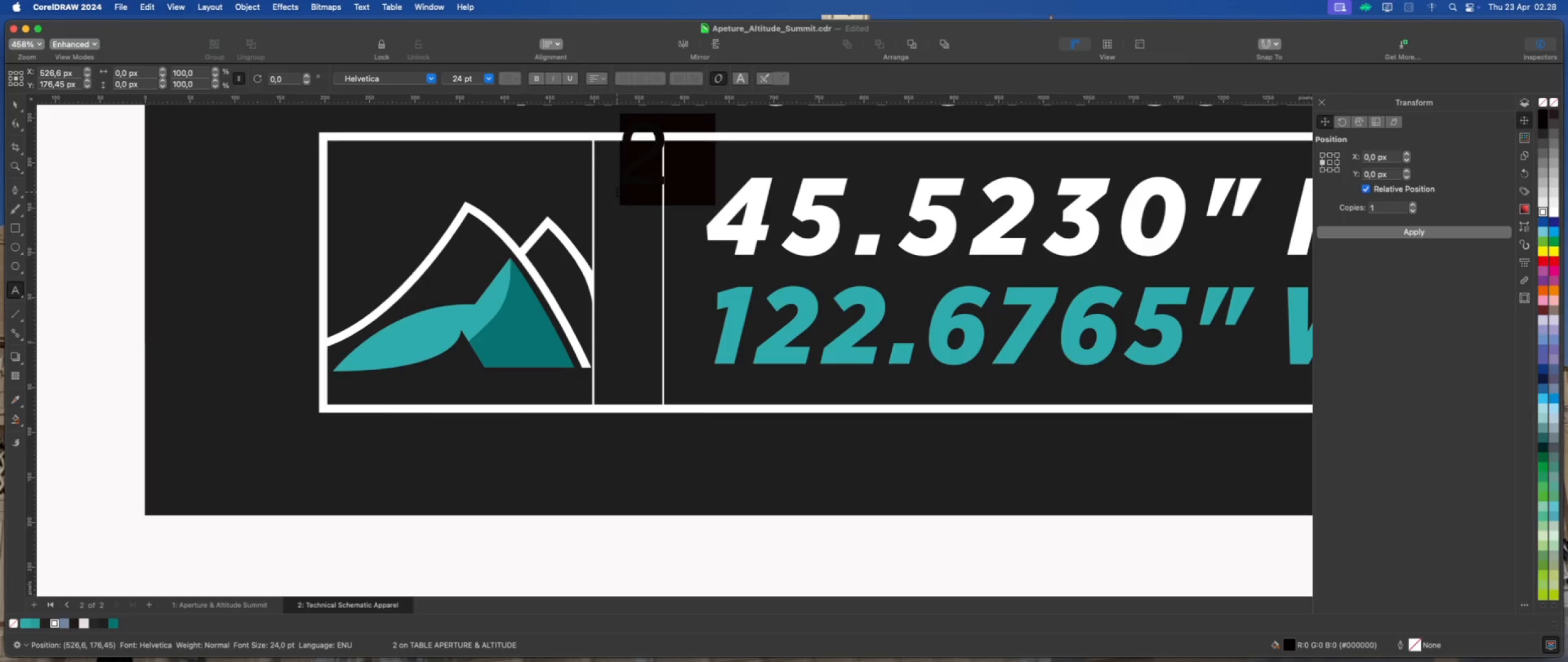 
wait(7.62)
 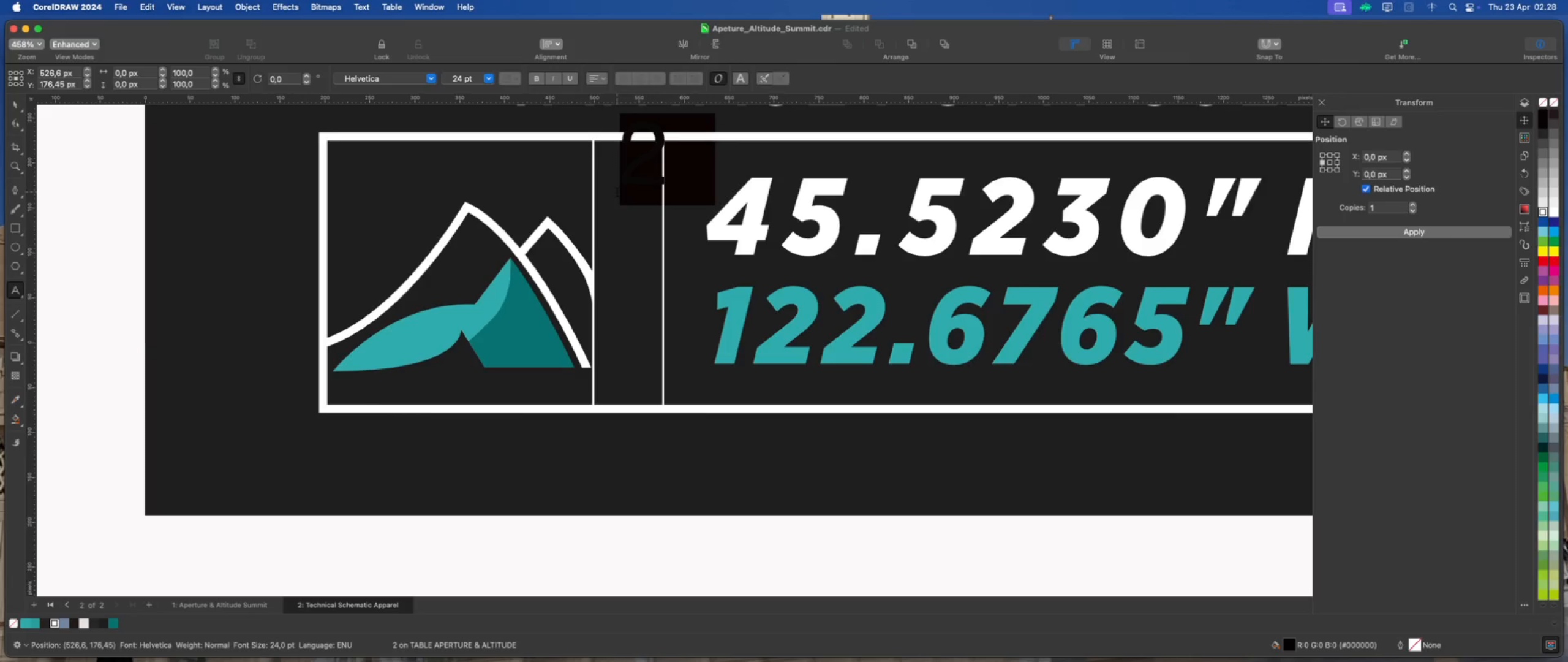 
left_click([15, 105])
 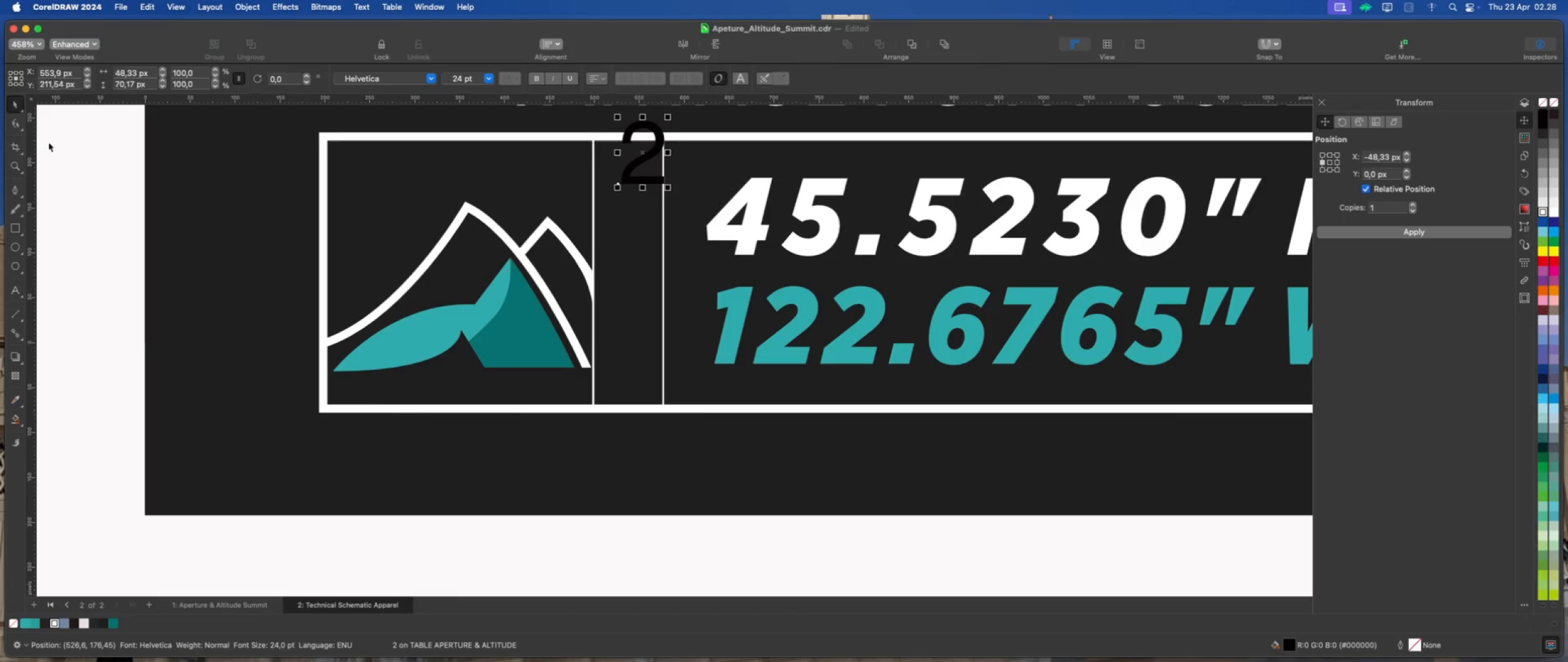 
left_click([48, 143])
 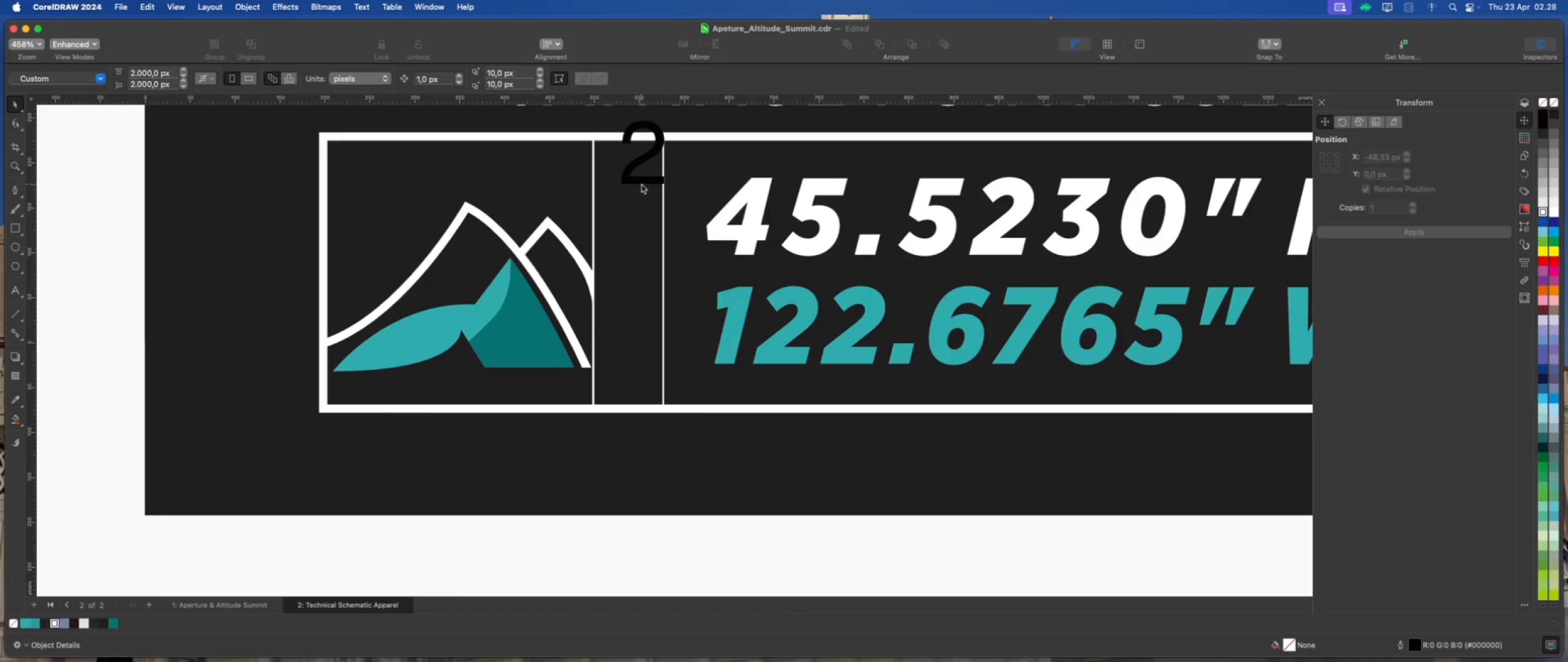 
left_click([641, 184])
 